 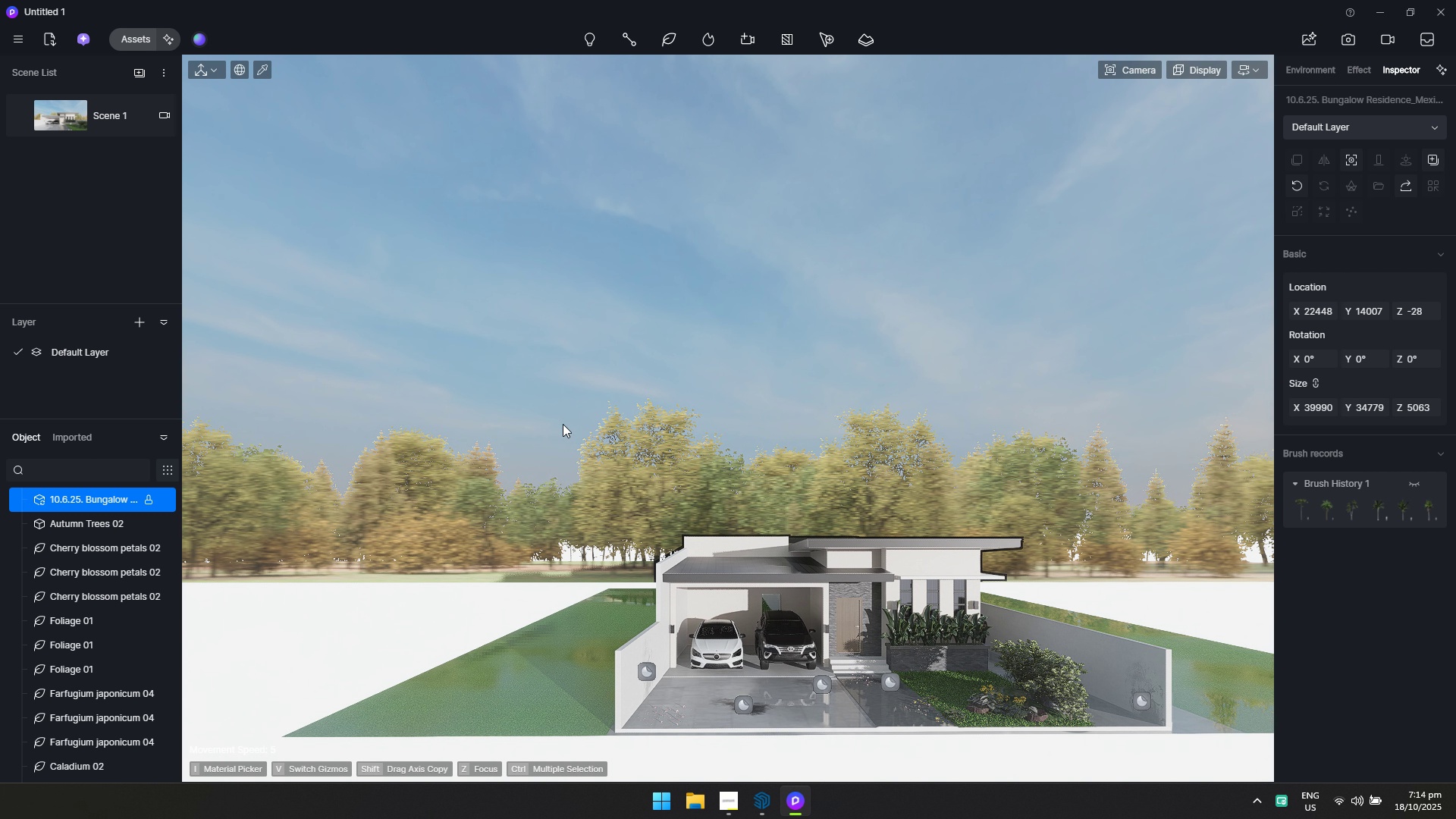 
left_click([98, 129])
 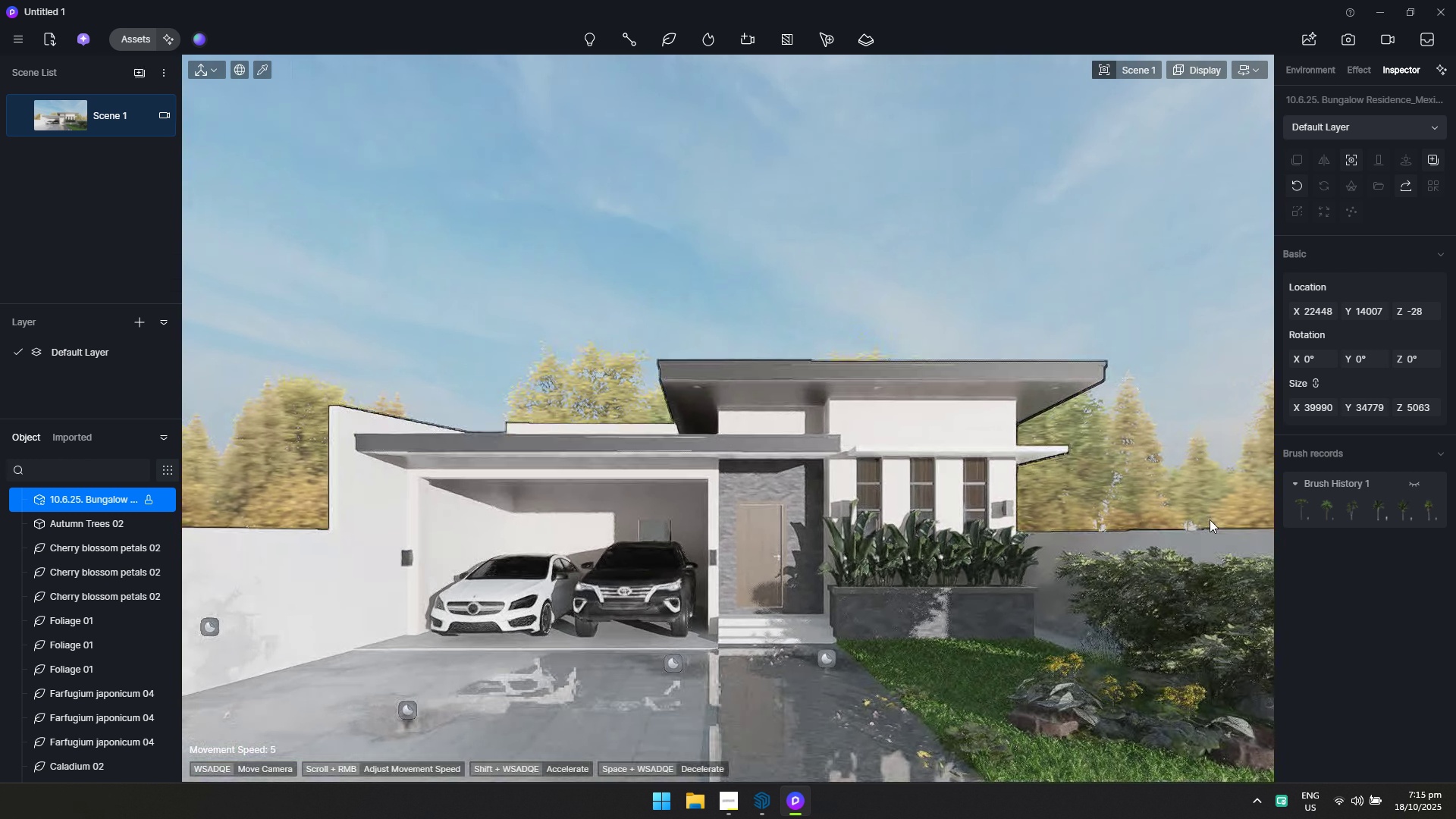 
mouse_move([1387, 479])
 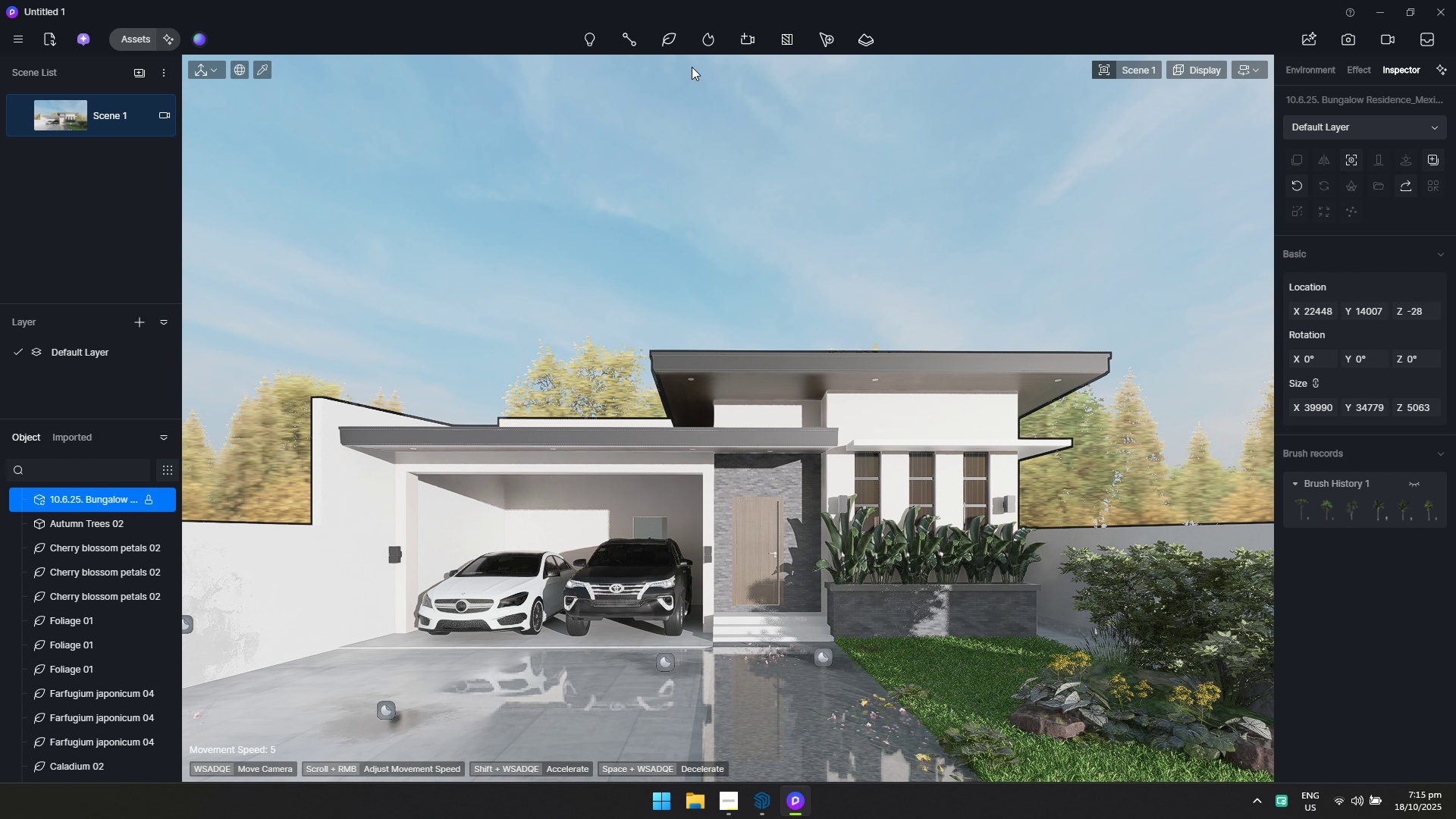 
left_click([638, 40])
 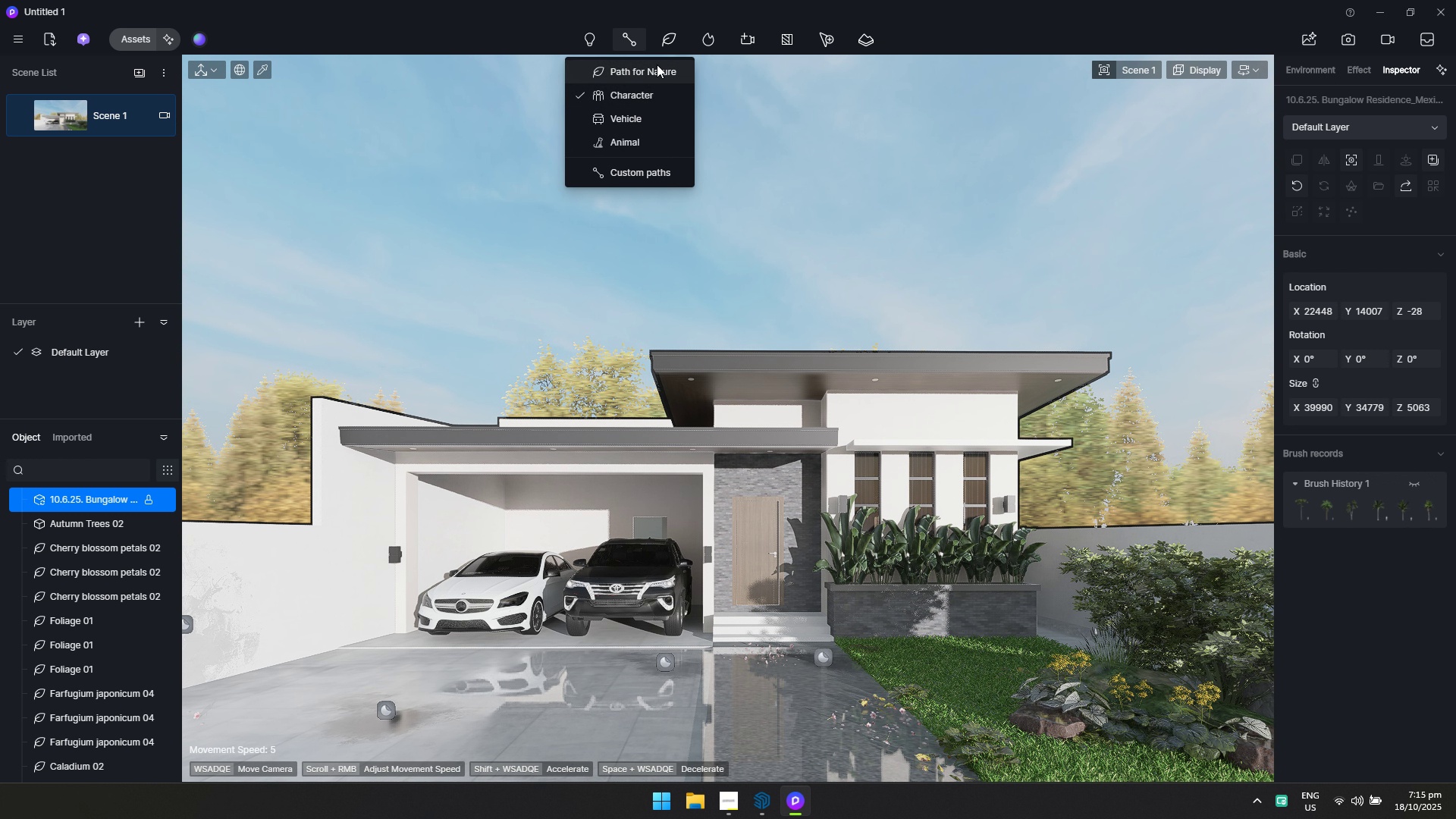 
left_click([667, 37])
 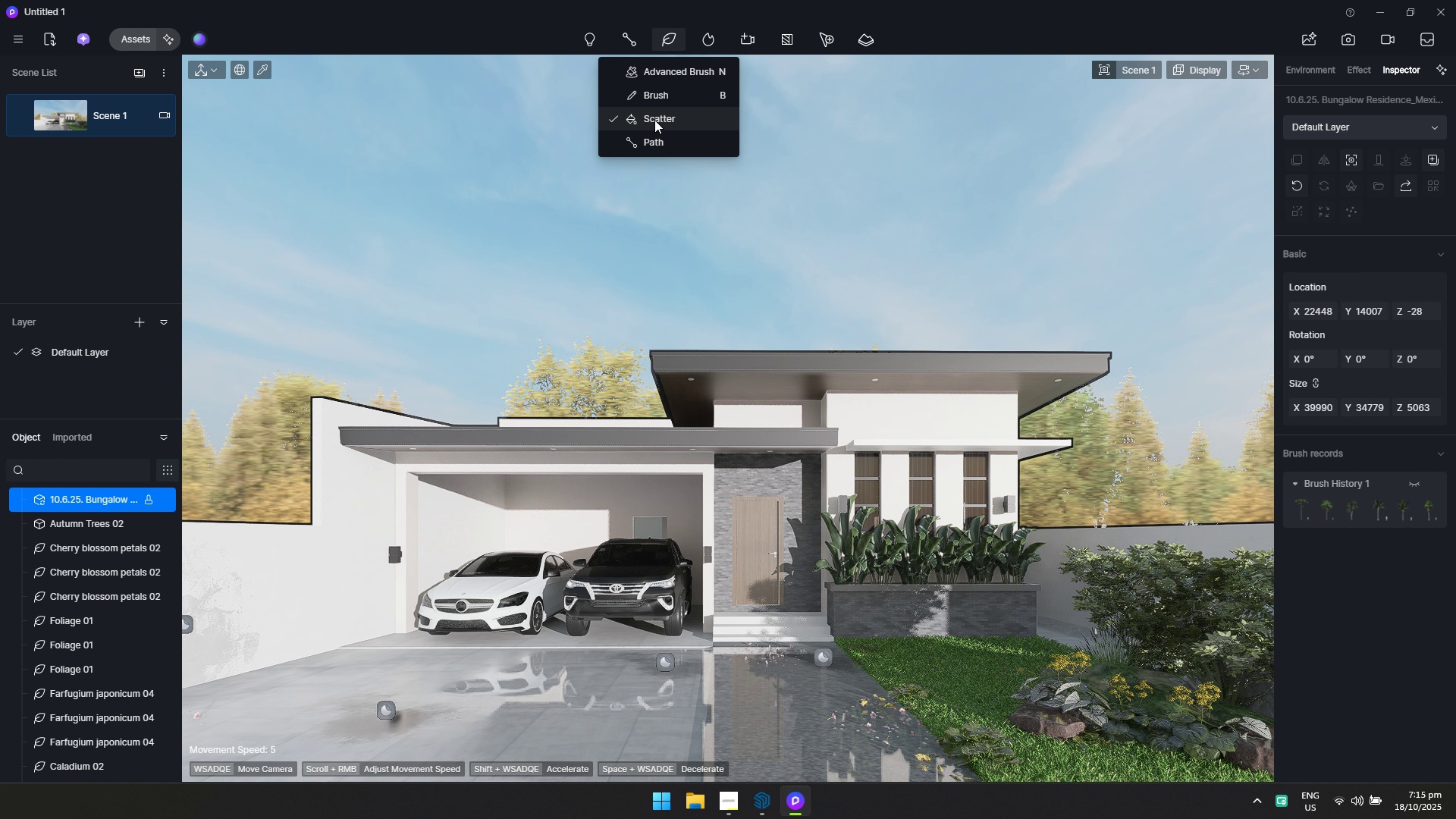 
left_click([655, 119])
 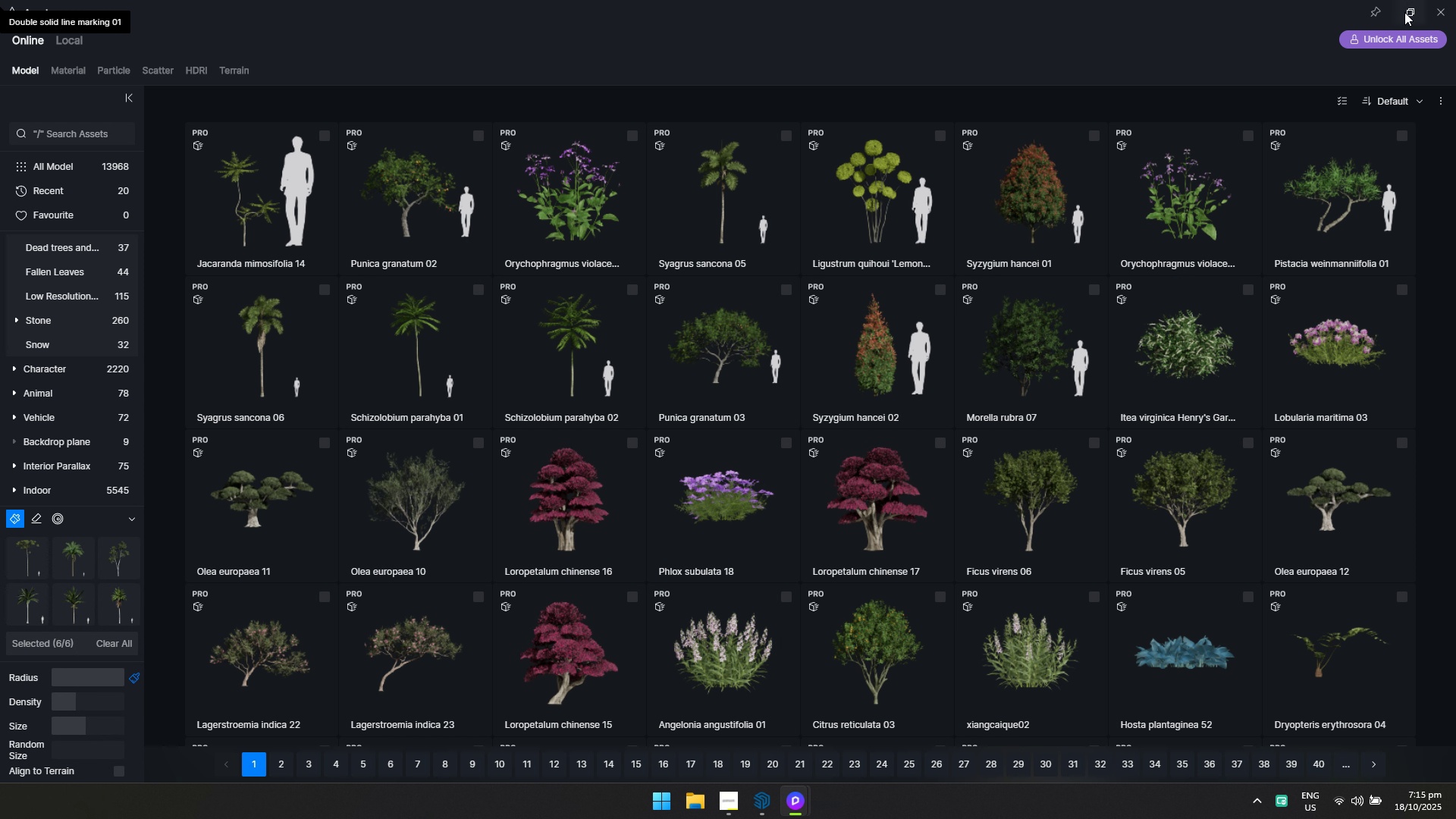 
left_click_drag(start_coordinate=[1247, 10], to_coordinate=[606, 782])
 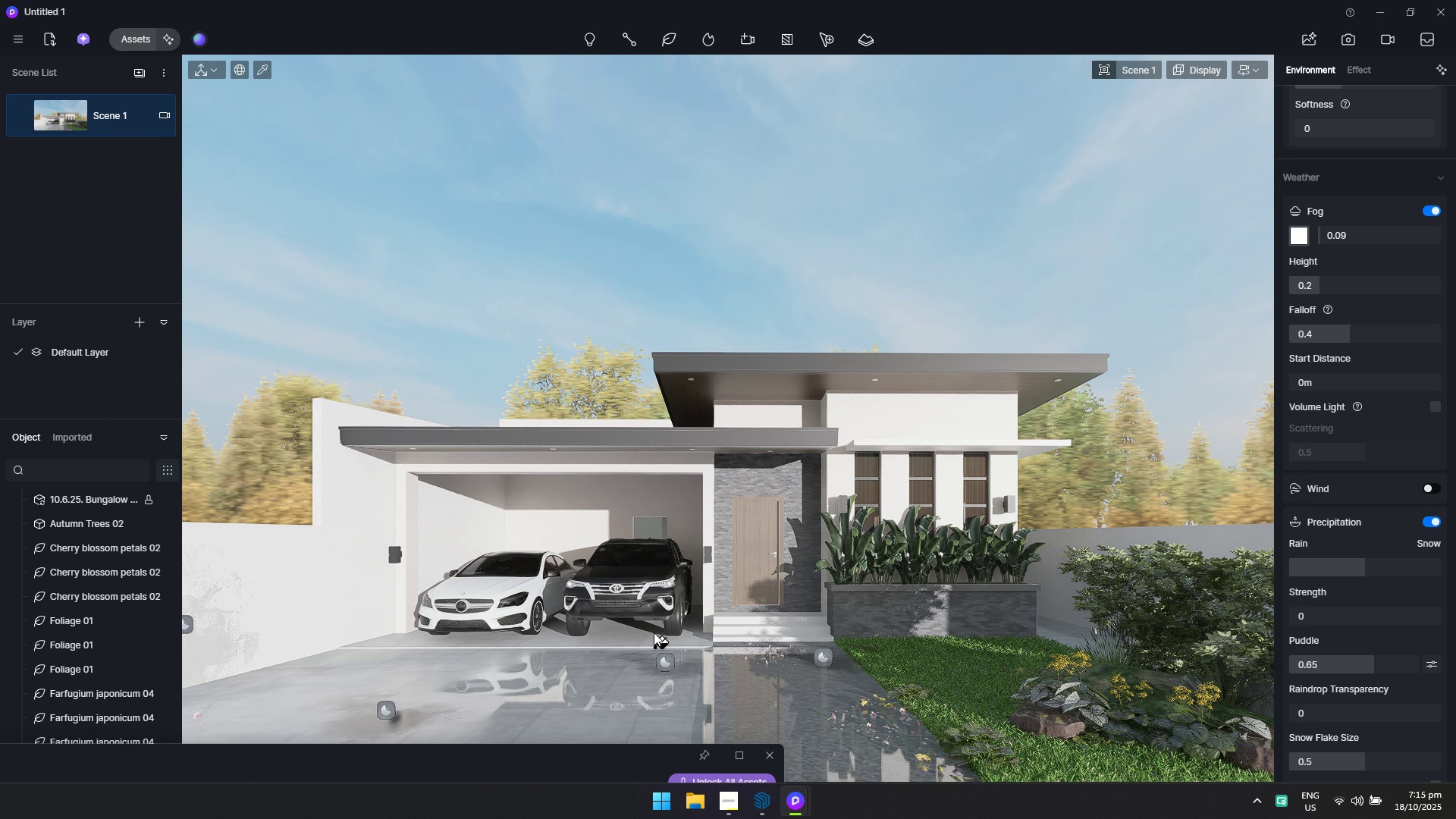 
hold_key(key=A, duration=0.49)
 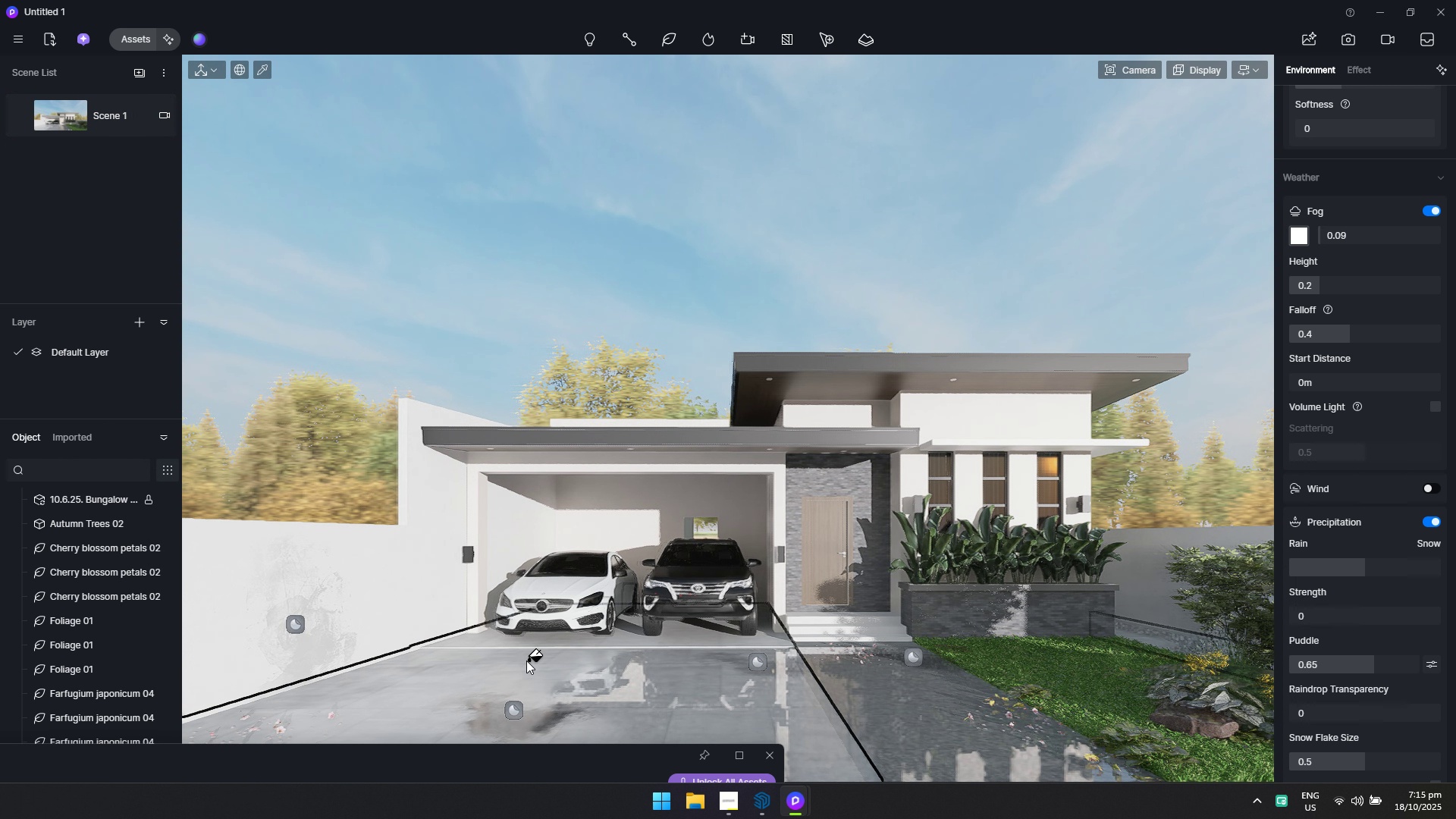 
hold_key(key=A, duration=1.22)
 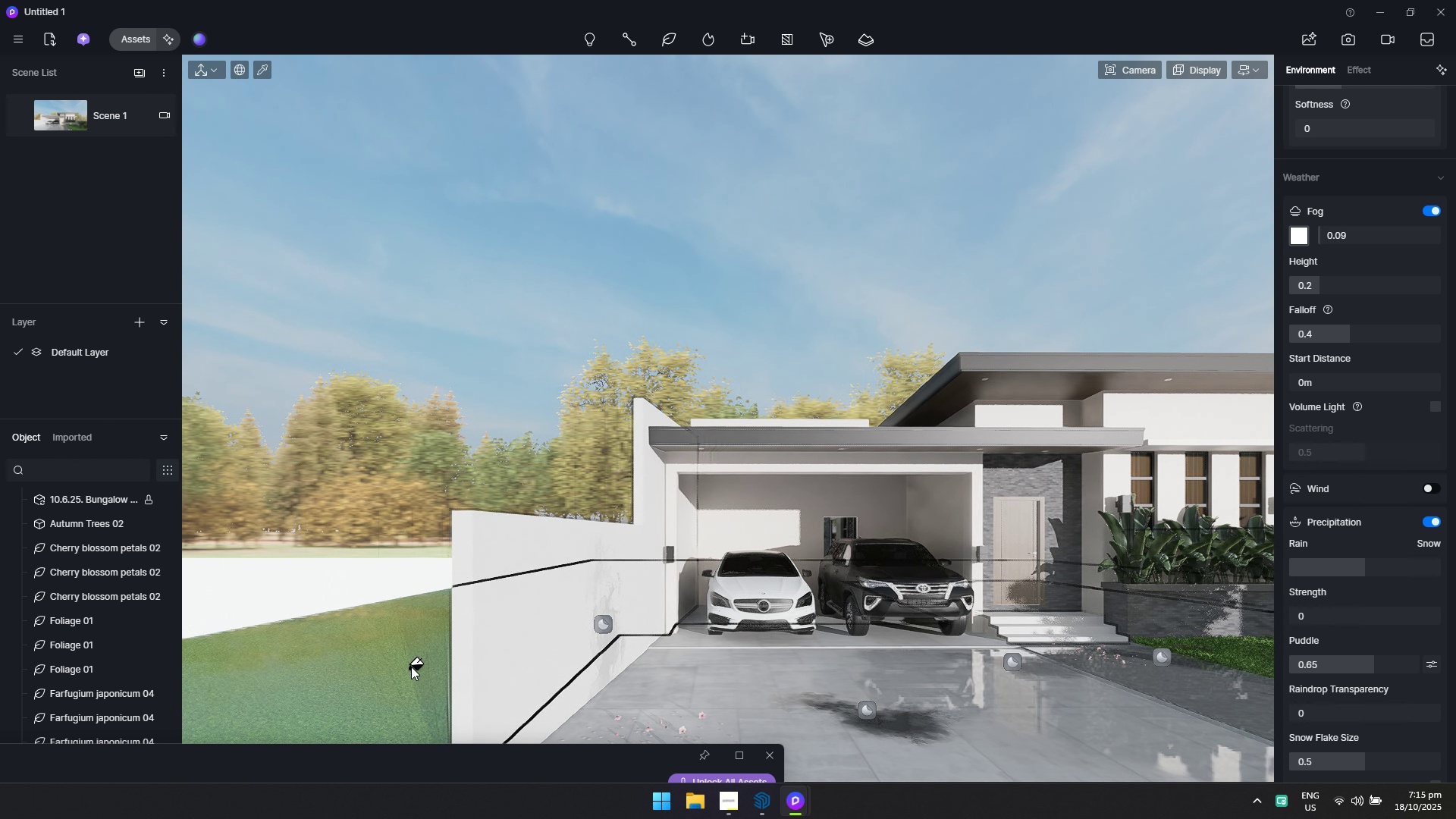 
left_click([411, 667])
 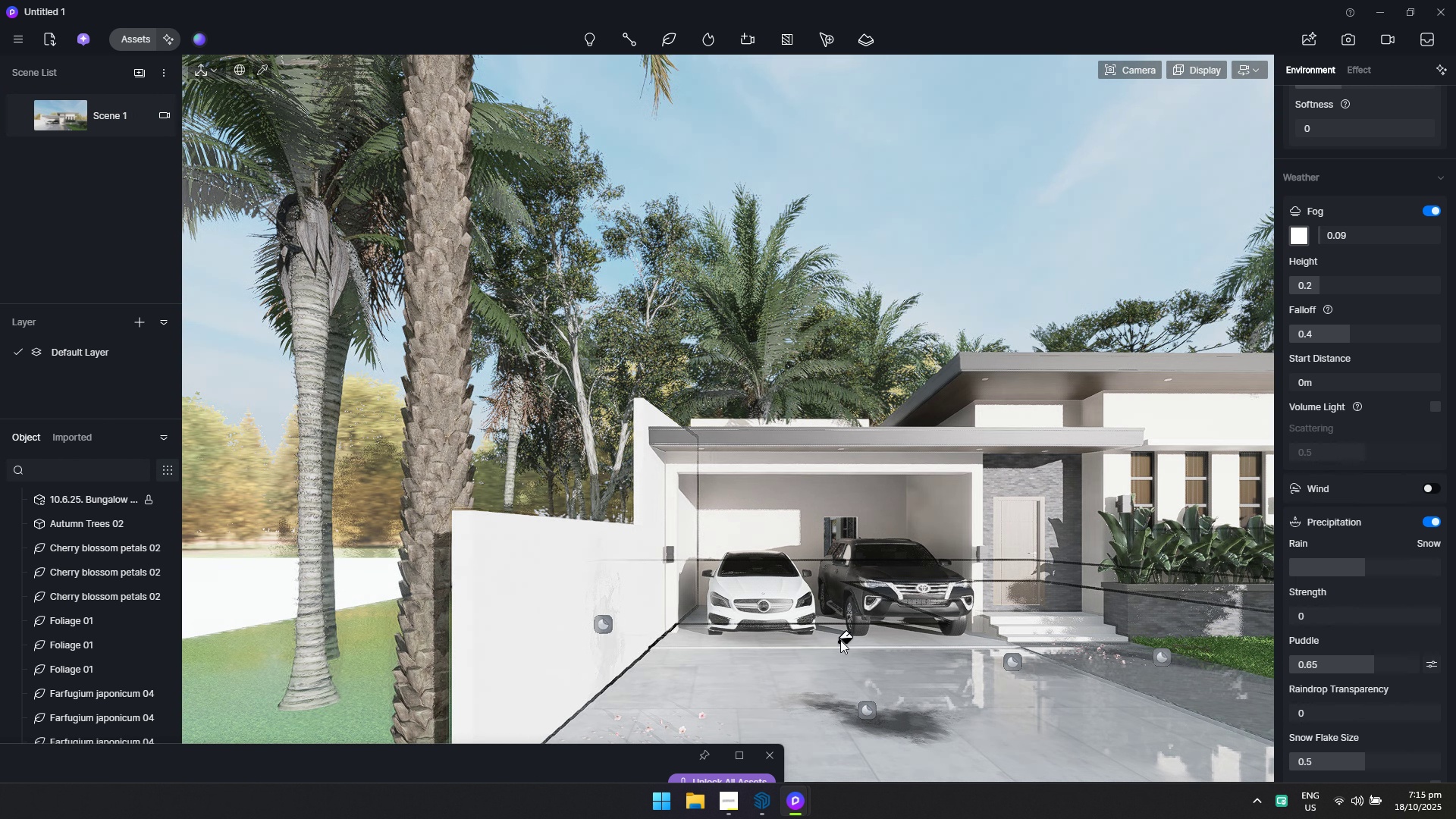 
key(S)
 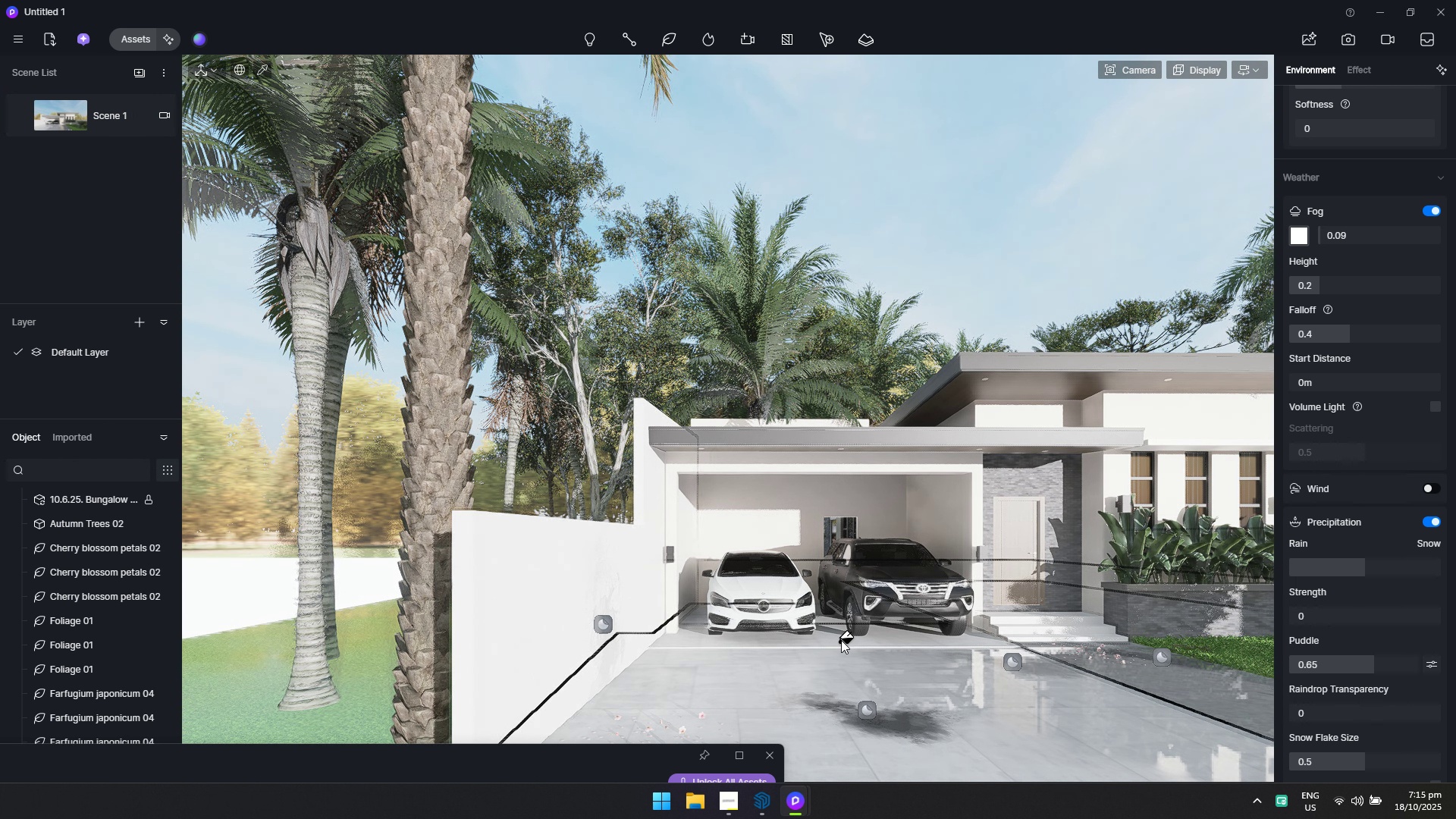 
hold_key(key=D, duration=1.08)
 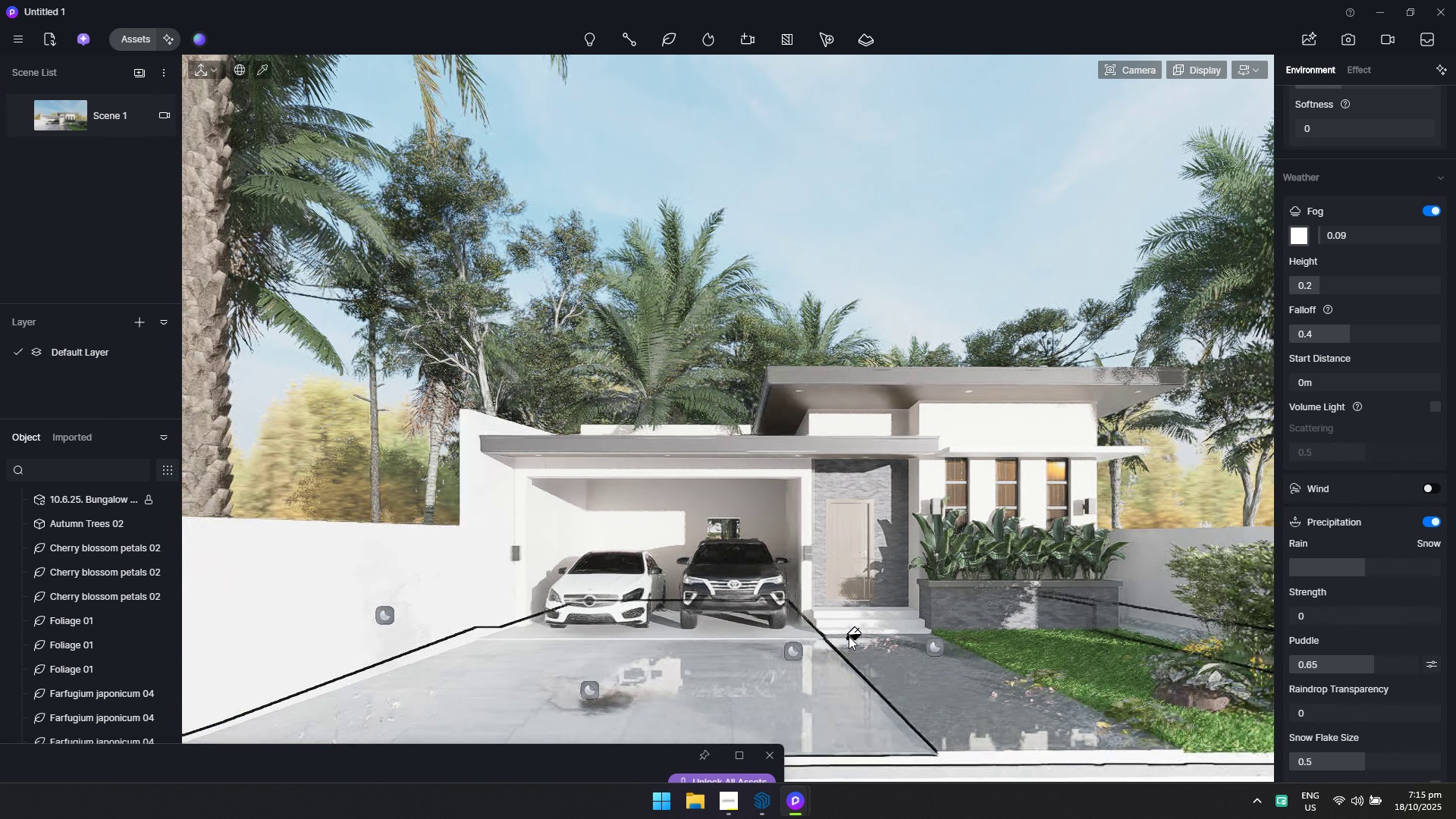 
hold_key(key=D, duration=0.78)
 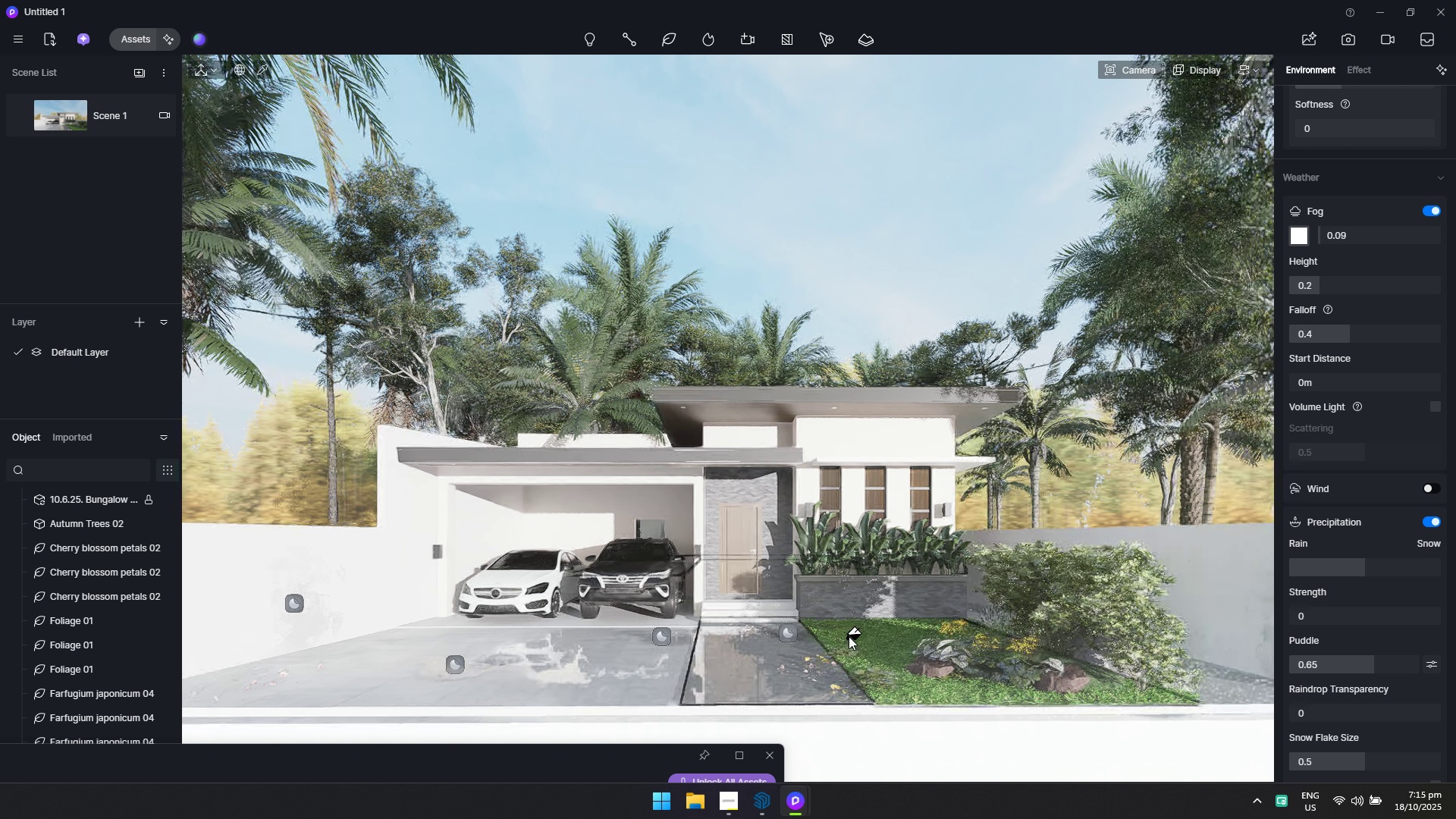 
hold_key(key=S, duration=0.49)
 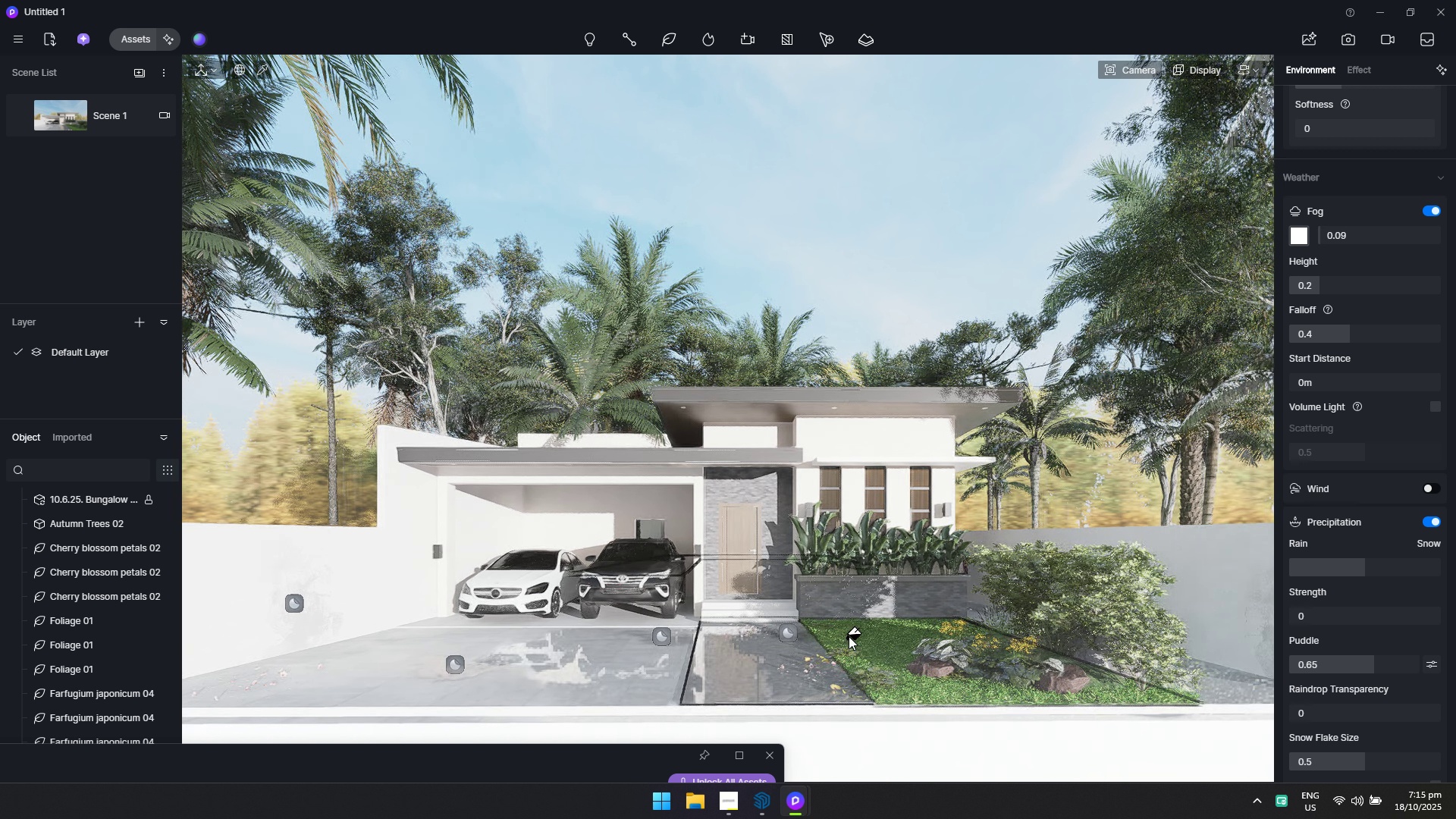 
key(Escape)
 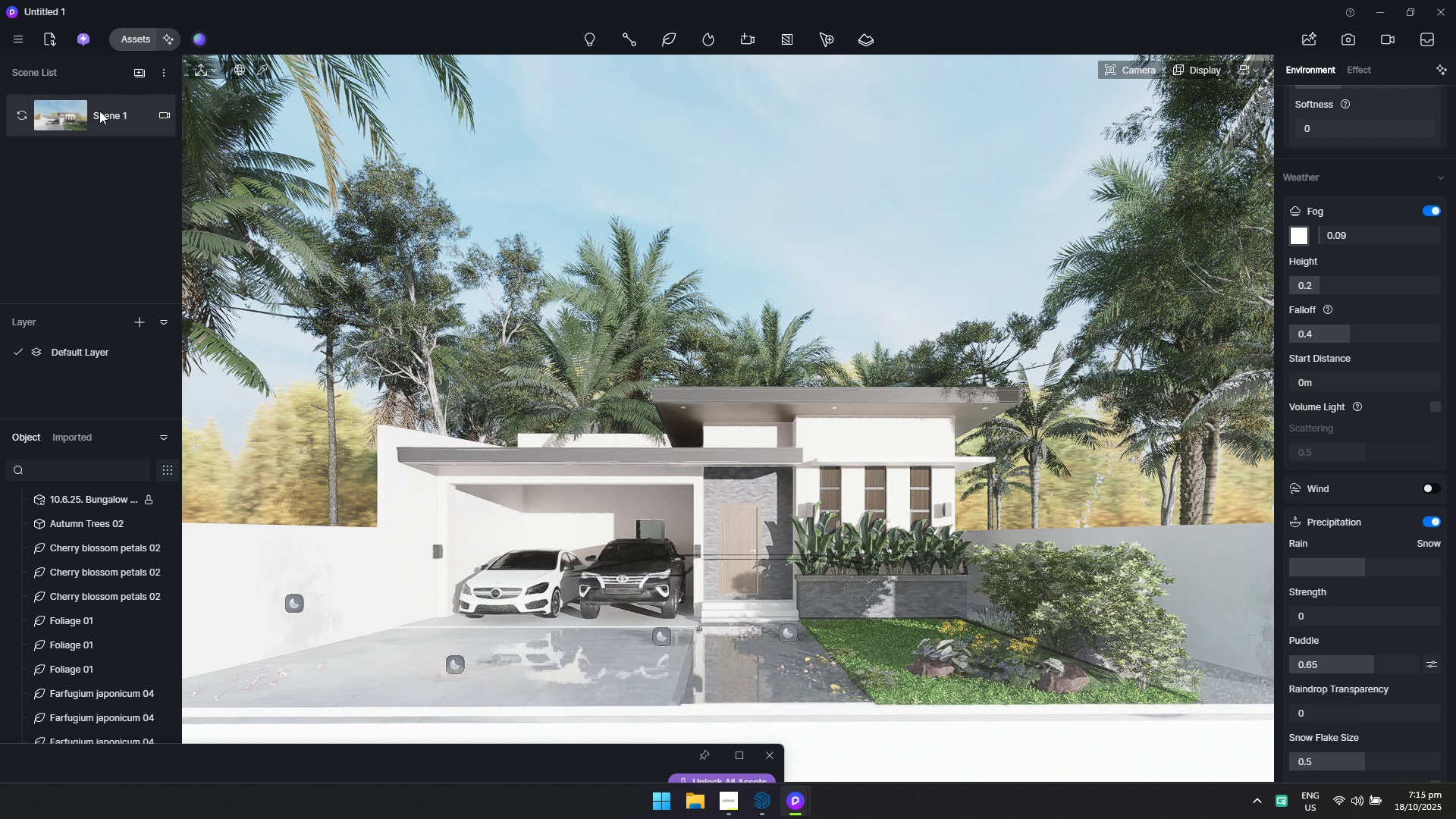 
left_click([99, 111])
 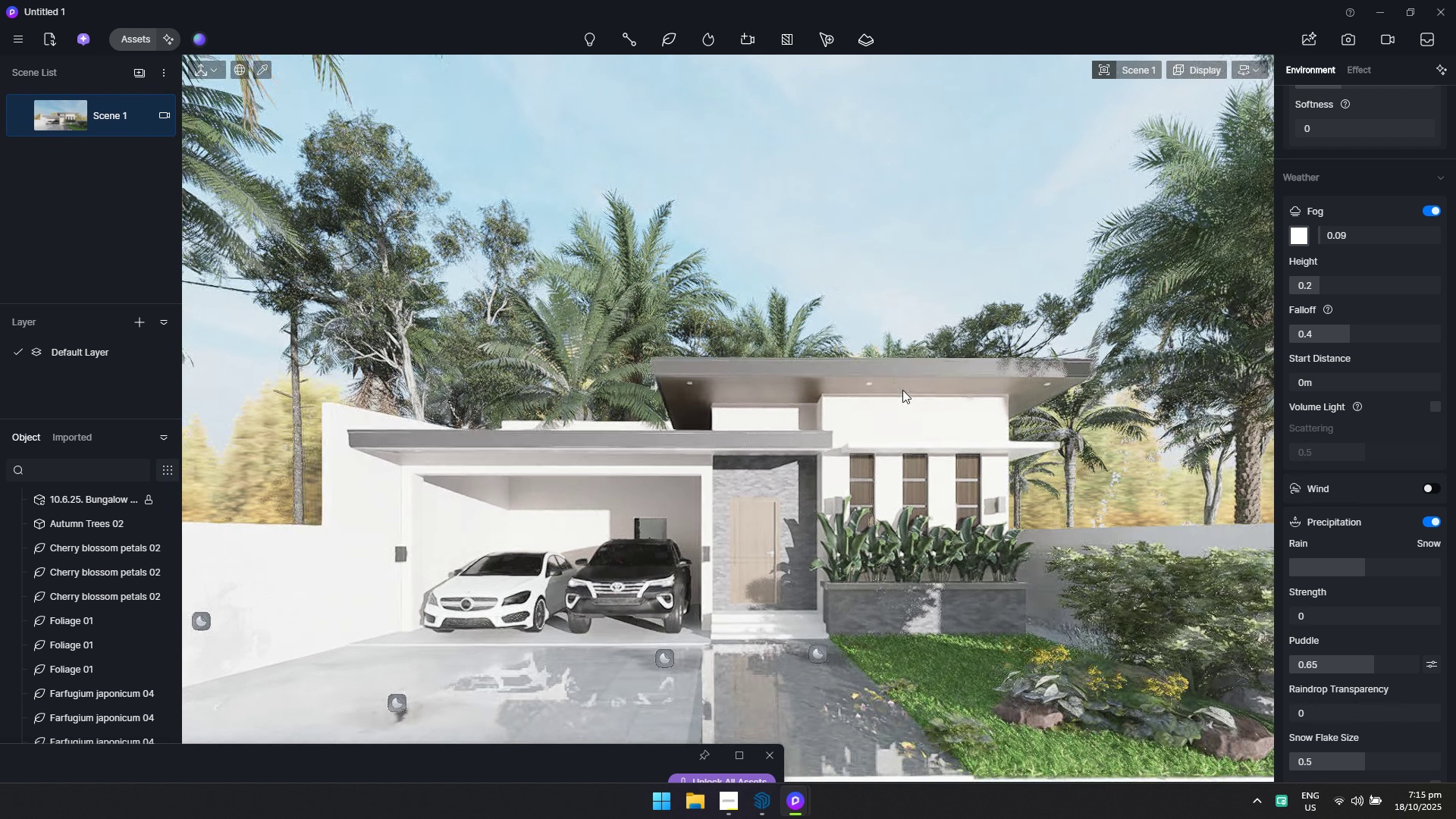 
key(Escape)
 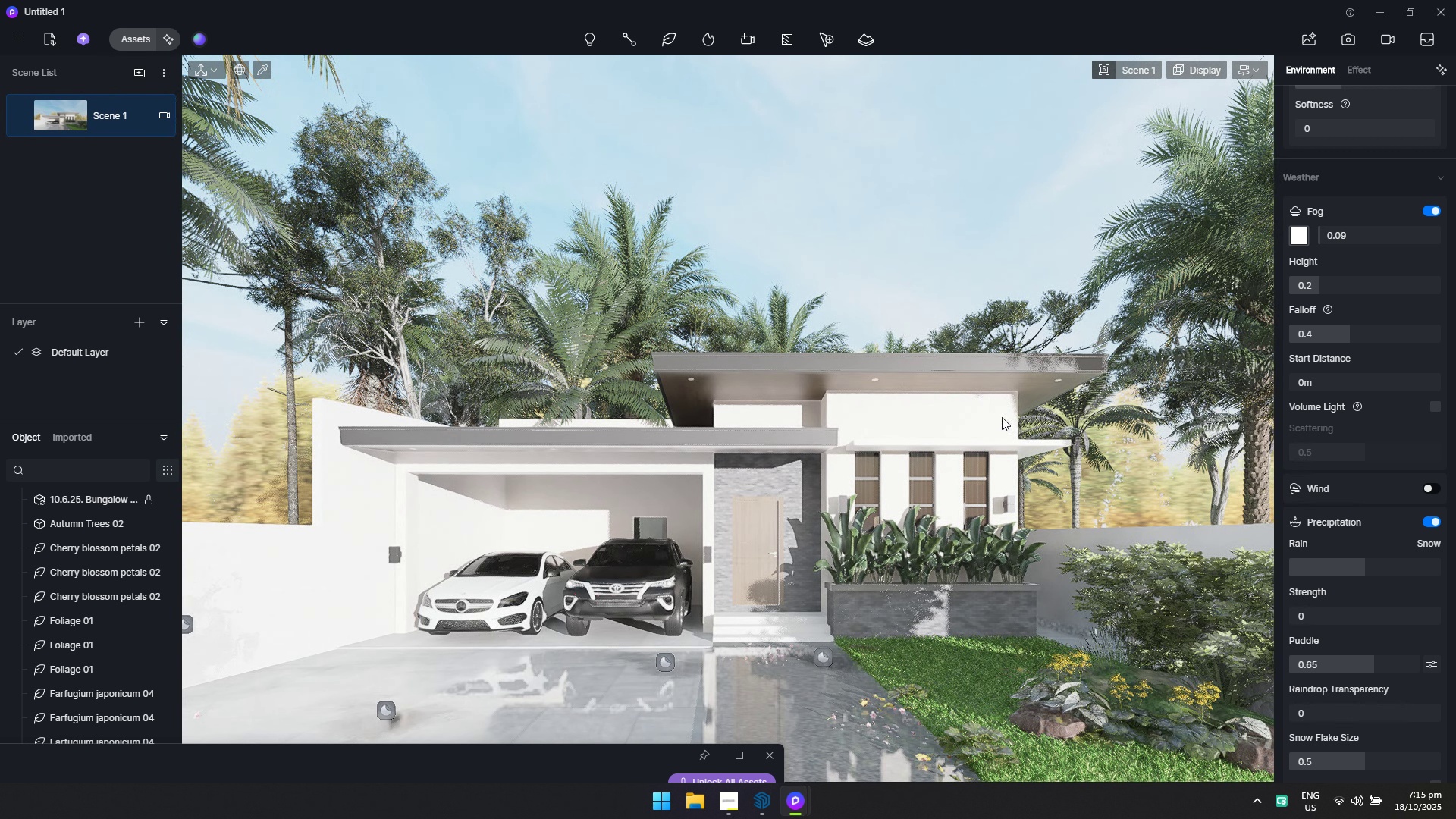 
key(Escape)
 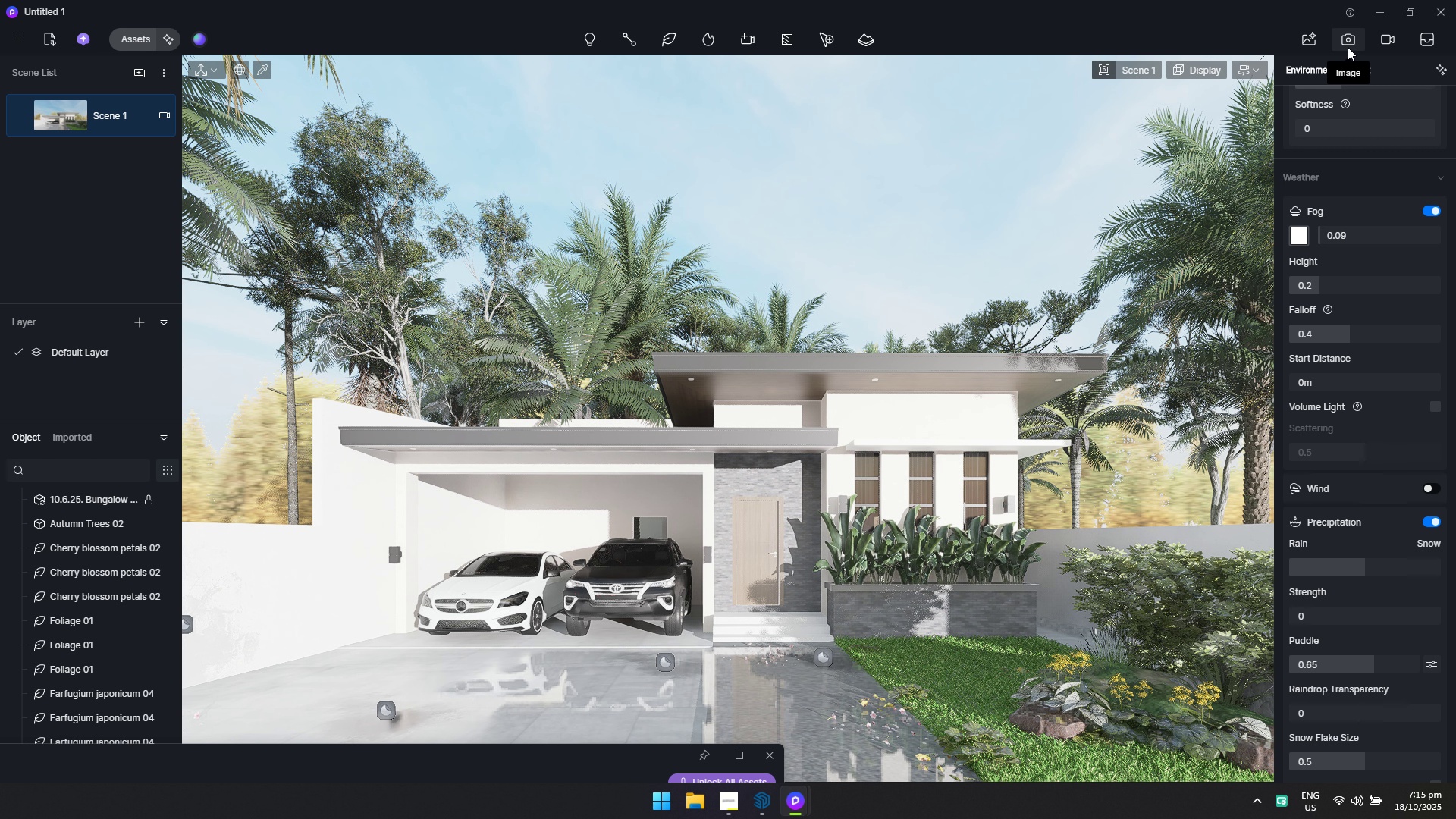 
wait(6.41)
 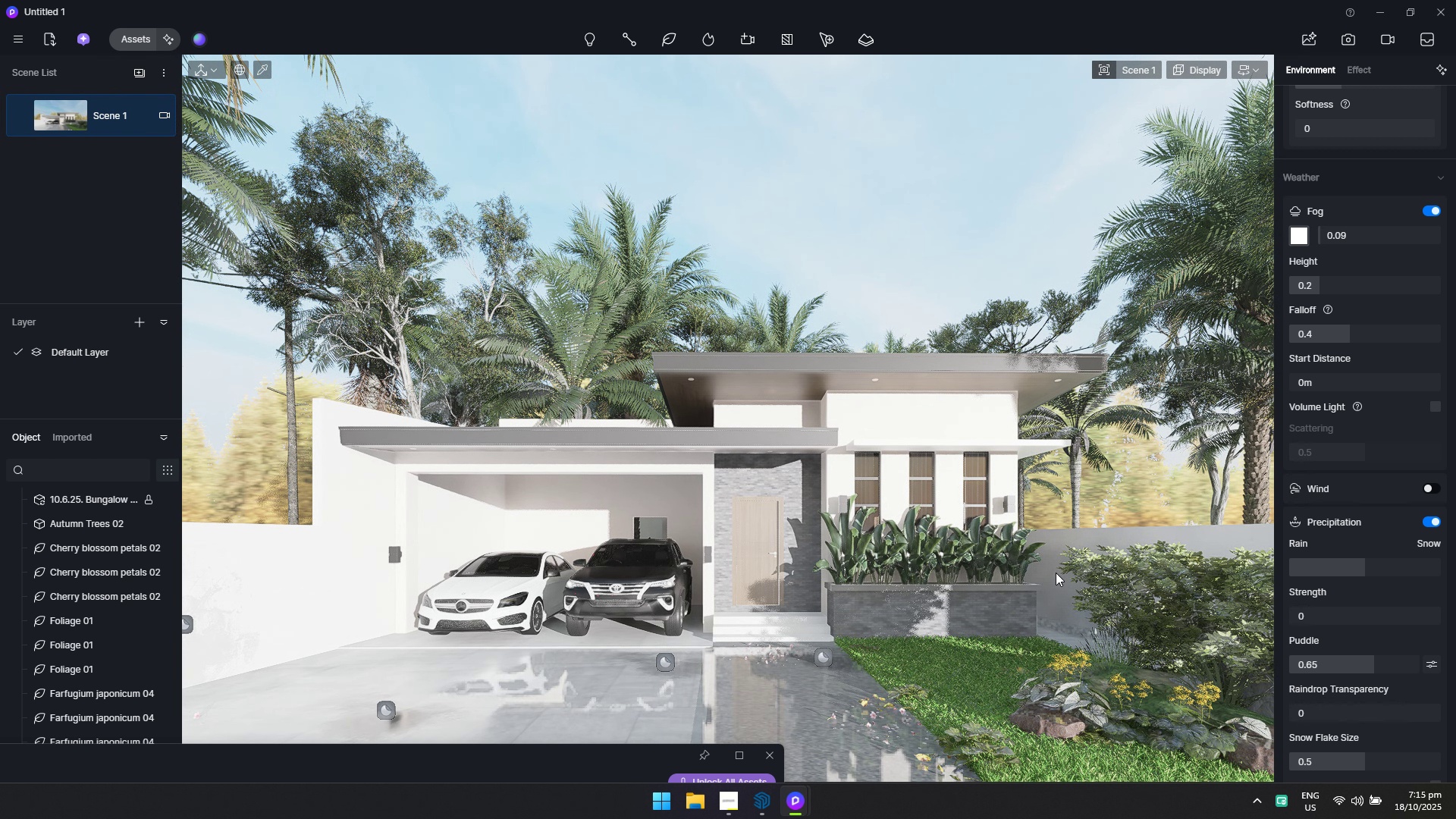 
left_click([1348, 47])
 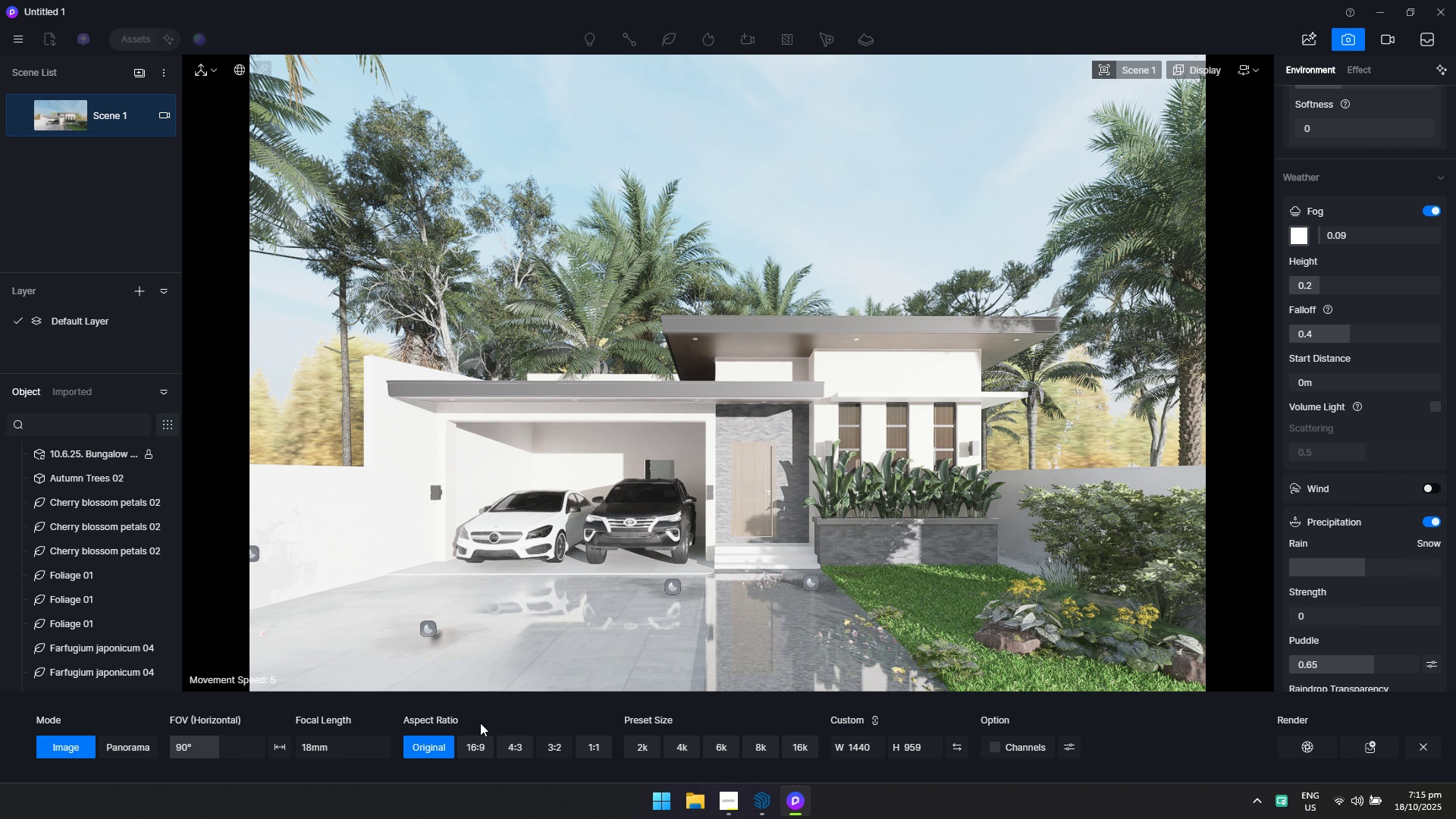 
left_click([461, 747])
 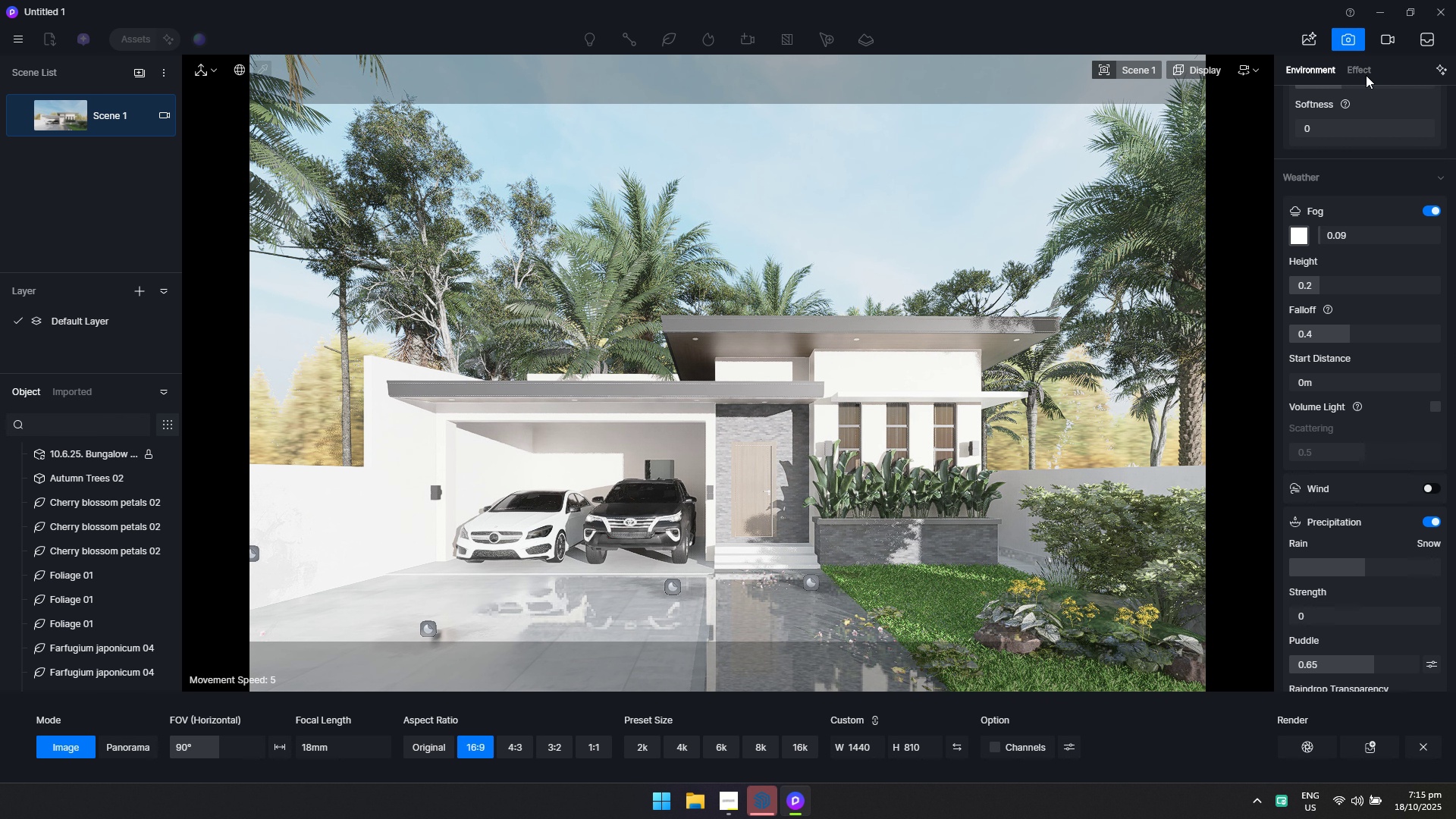 
wait(6.03)
 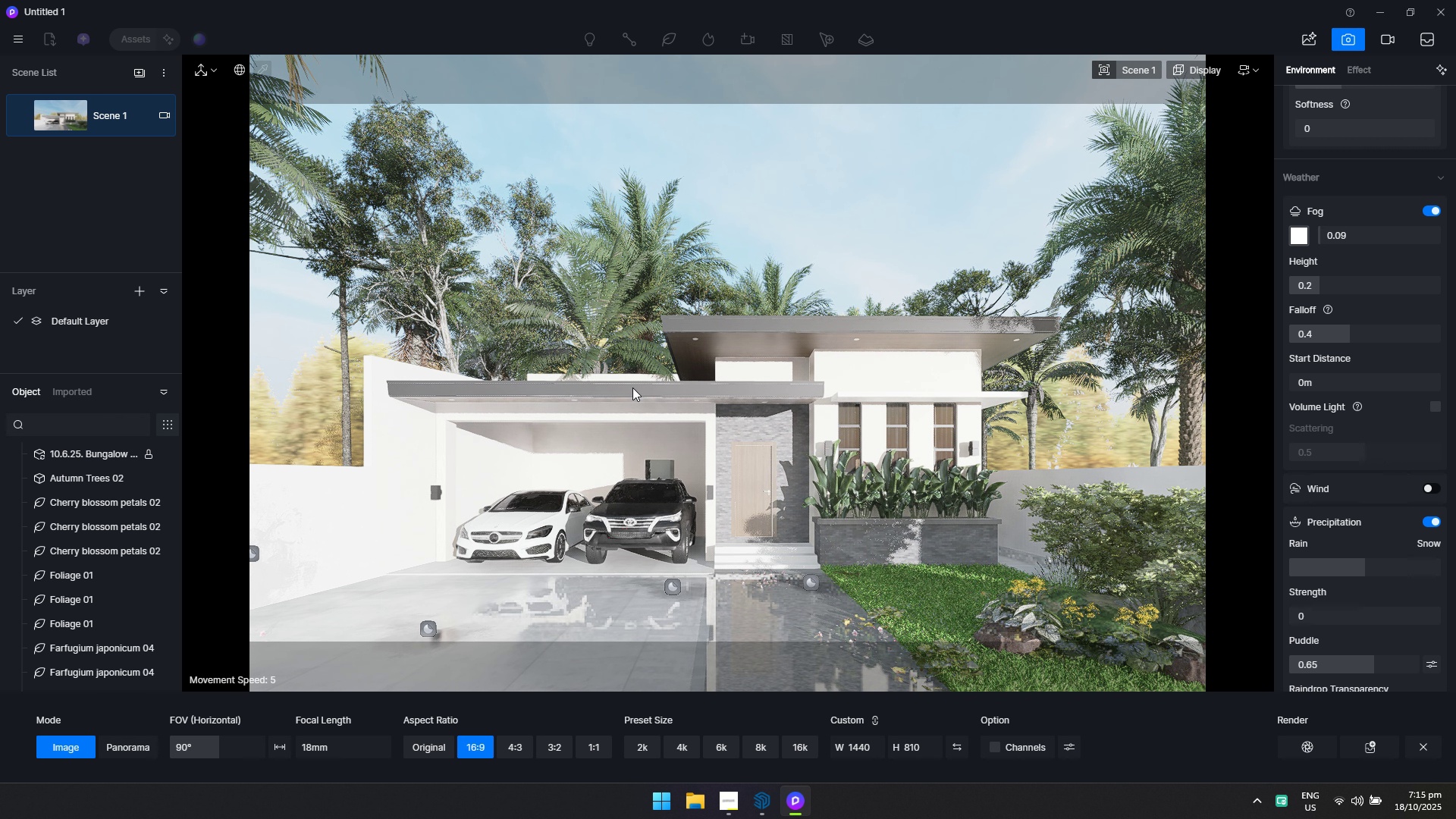 
left_click([1352, 71])
 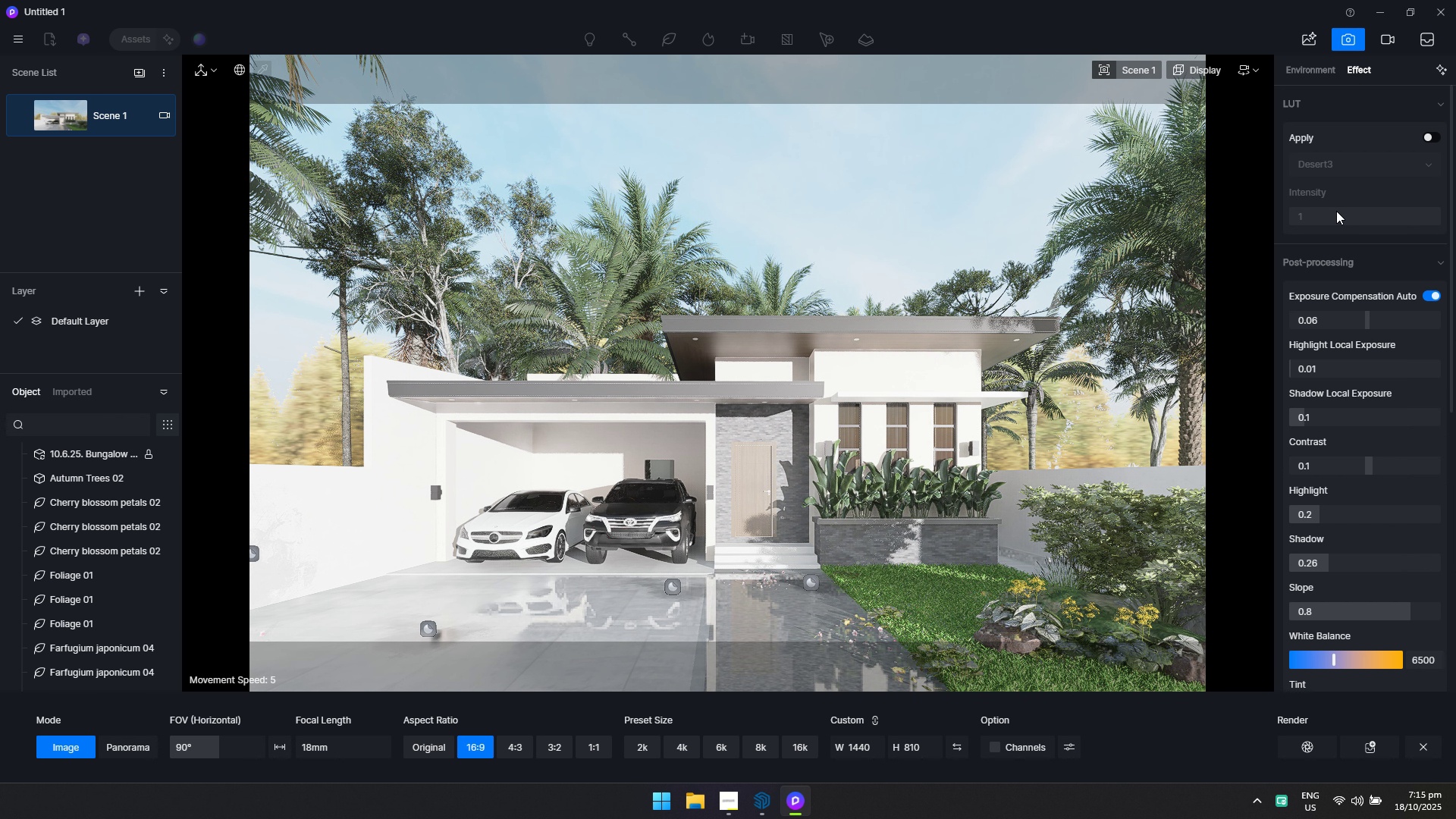 
scroll: coordinate [1338, 237], scroll_direction: up, amount: 3.0
 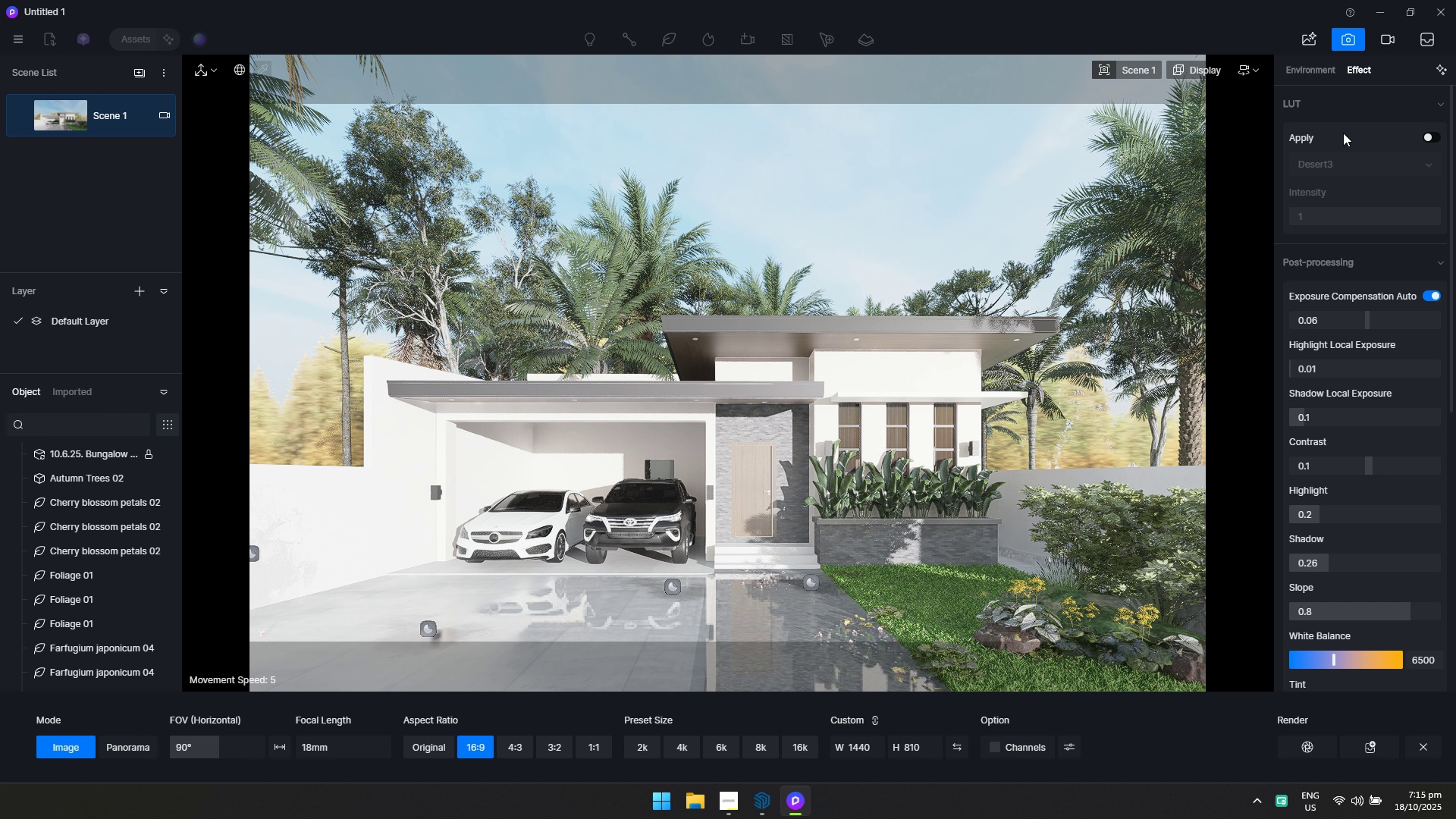 
left_click([1318, 71])
 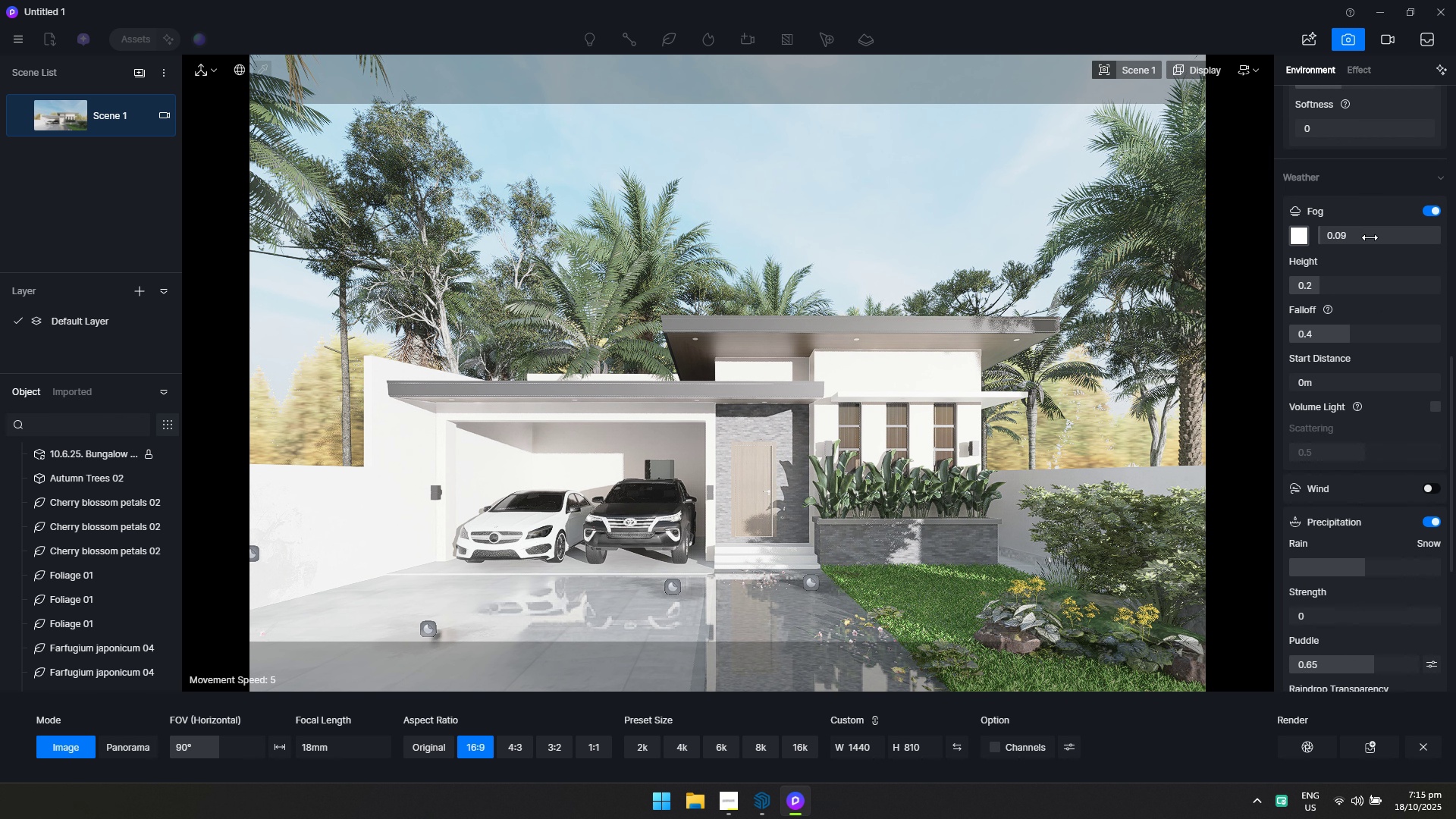 
scroll: coordinate [1368, 249], scroll_direction: up, amount: 5.0
 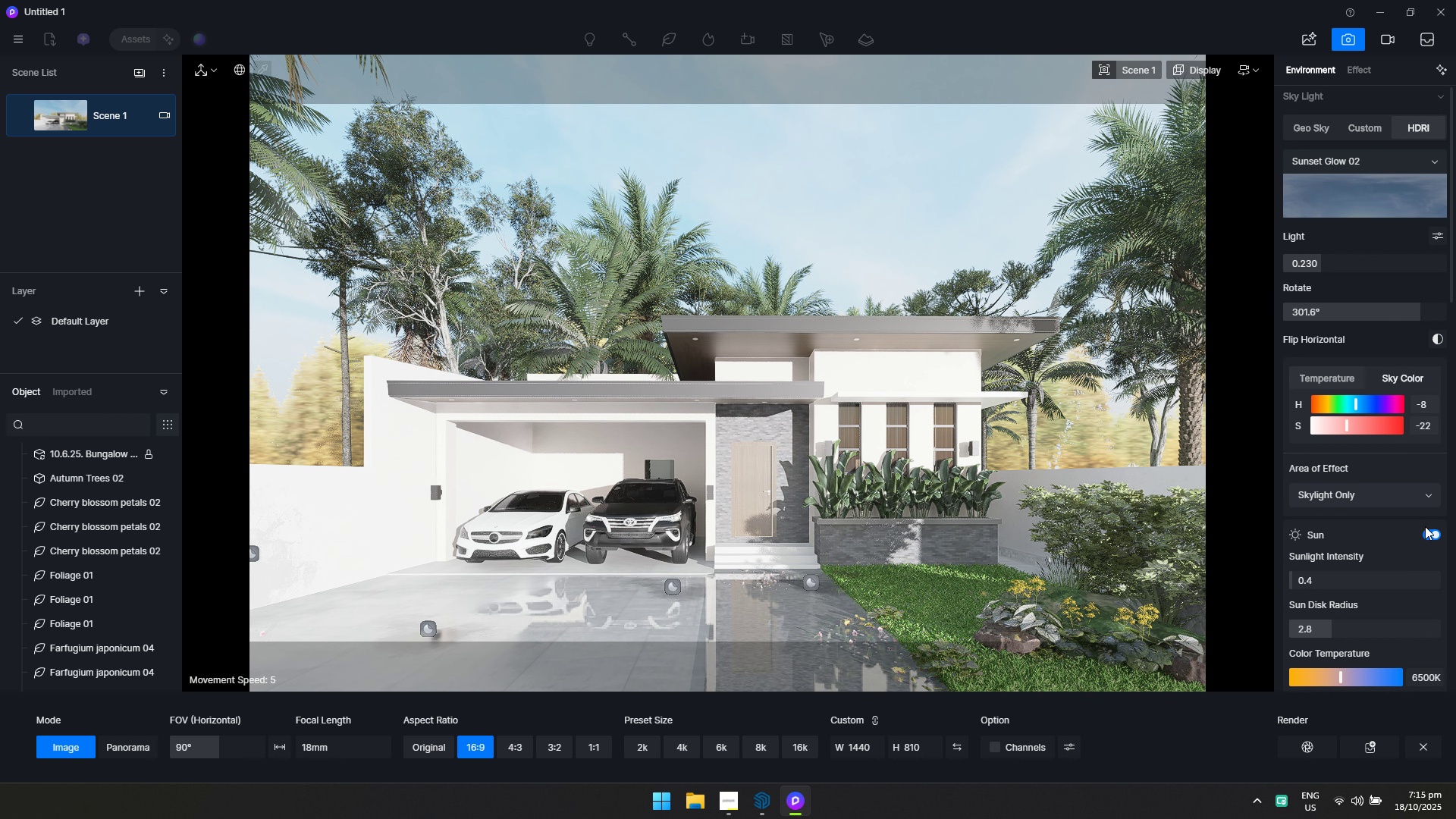 
left_click([1432, 535])
 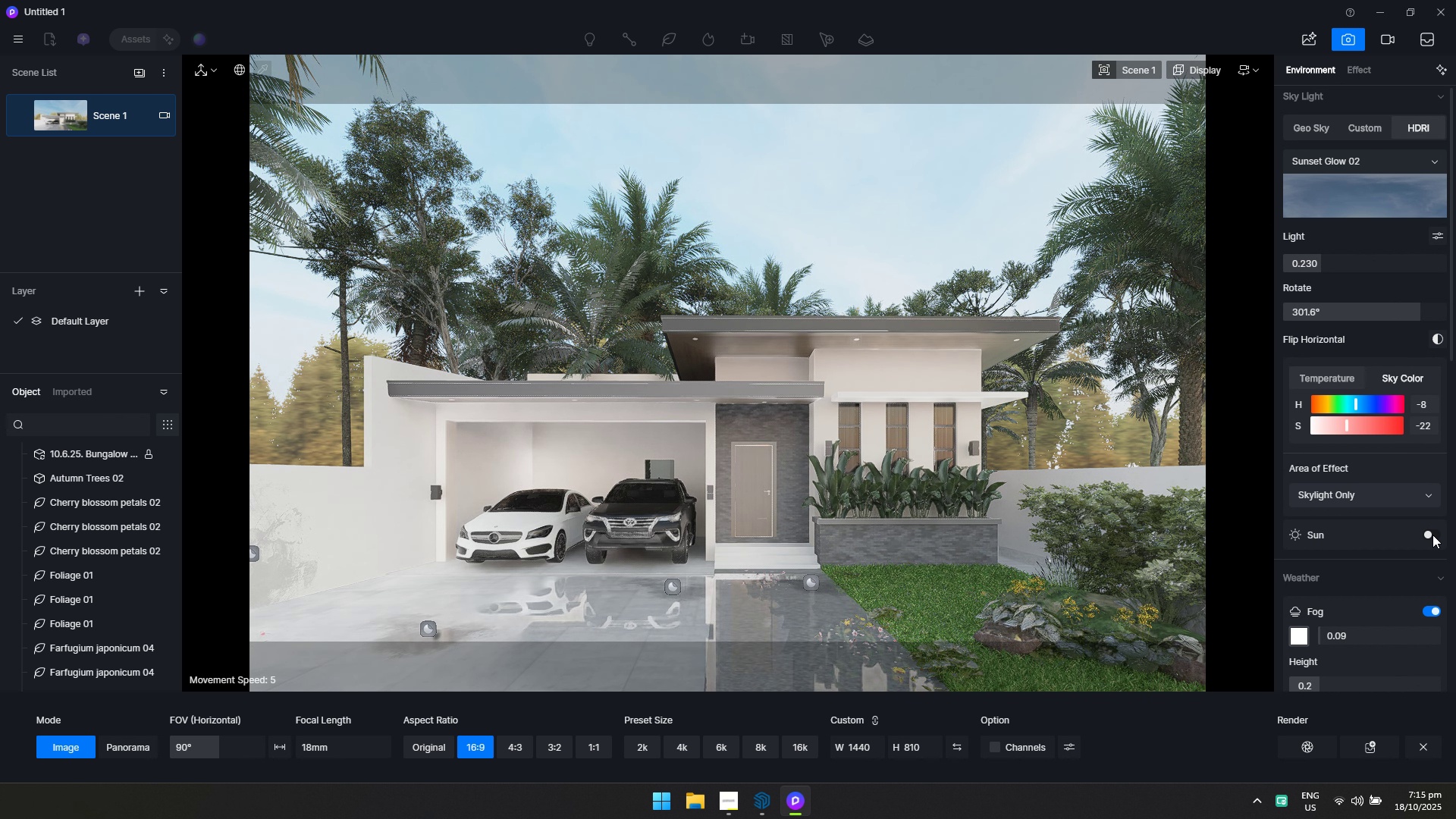 
left_click([1432, 535])
 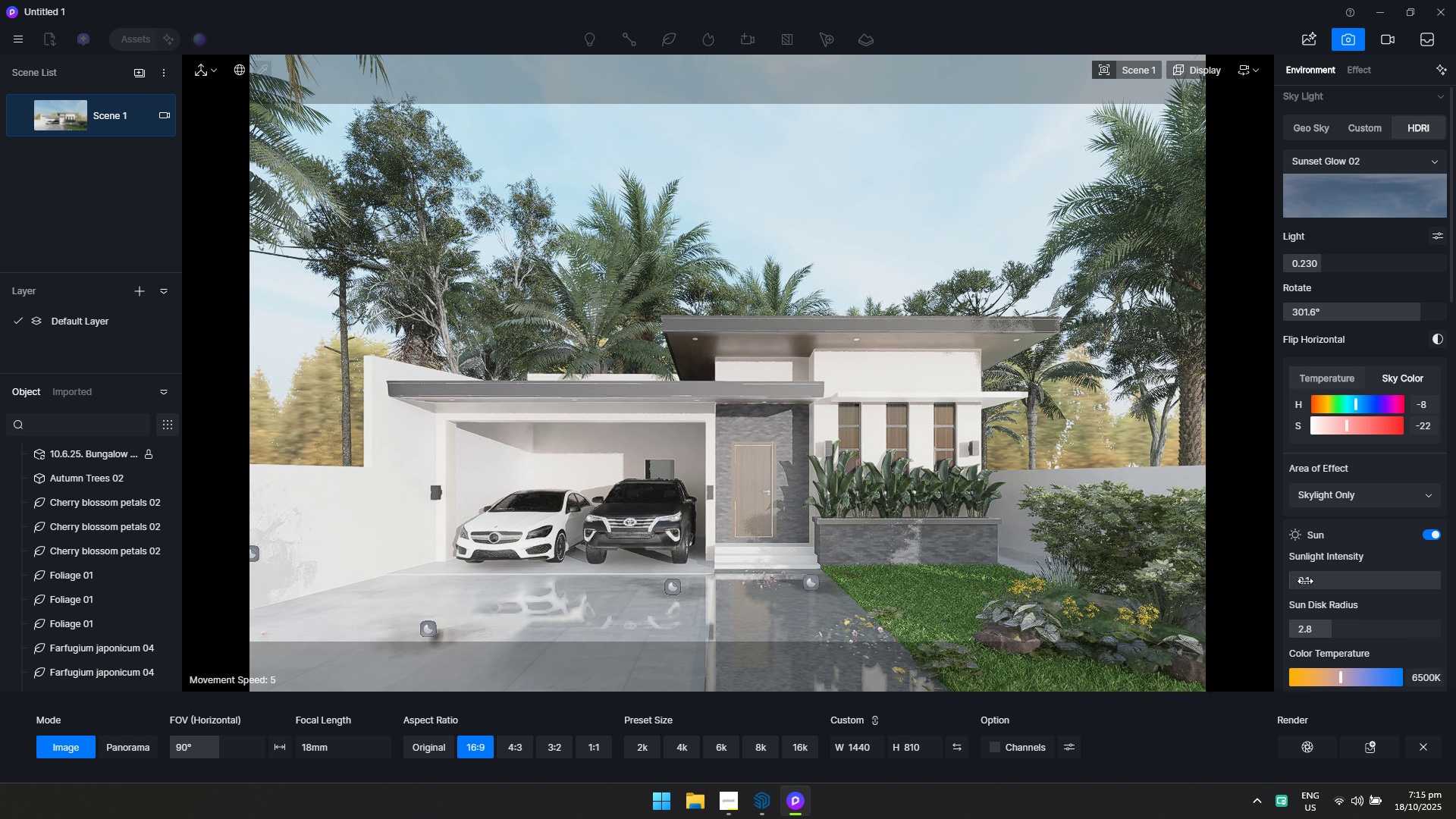 
scroll: coordinate [1342, 307], scroll_direction: up, amount: 3.0
 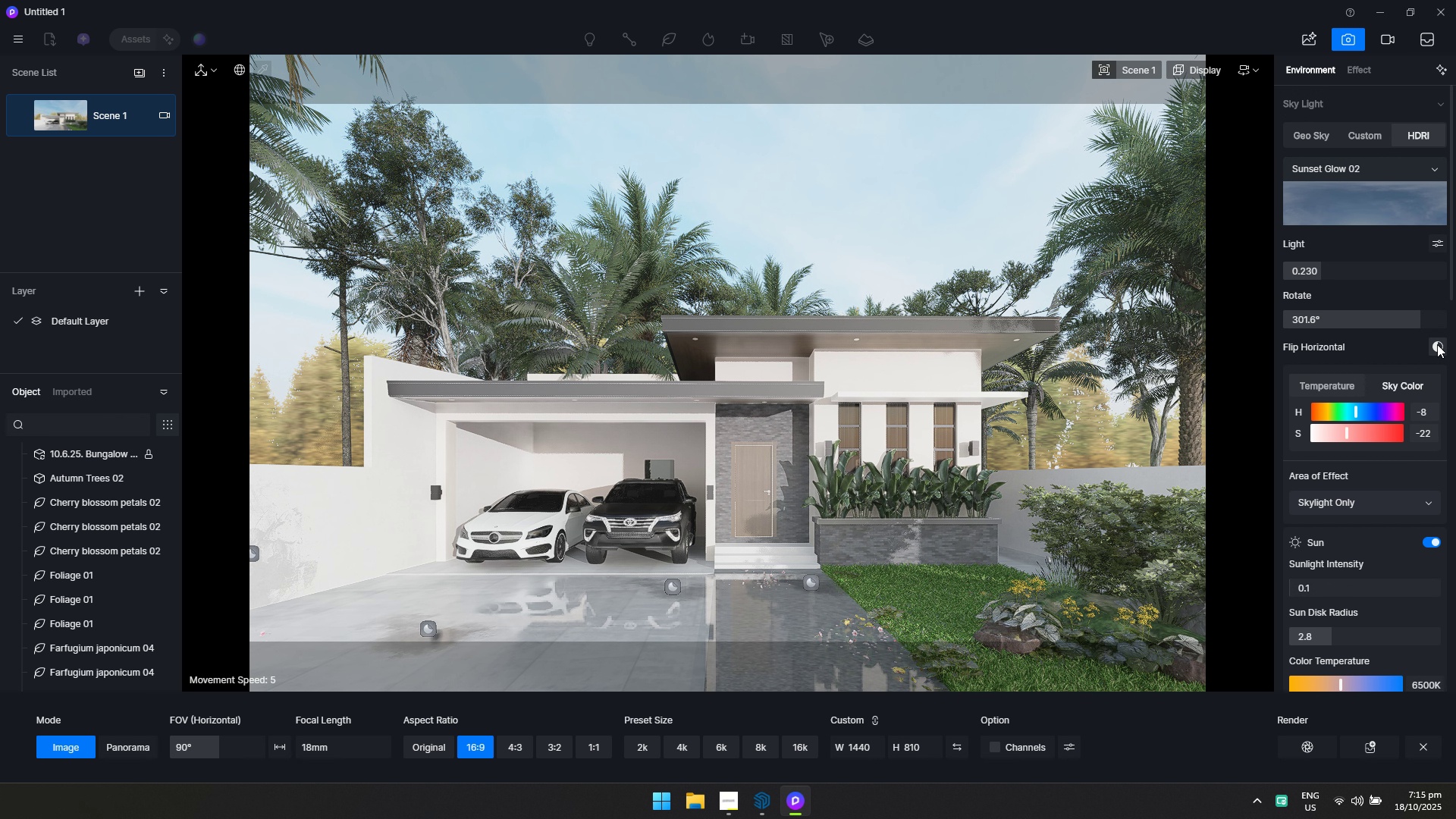 
left_click_drag(start_coordinate=[1407, 325], to_coordinate=[1395, 332])
 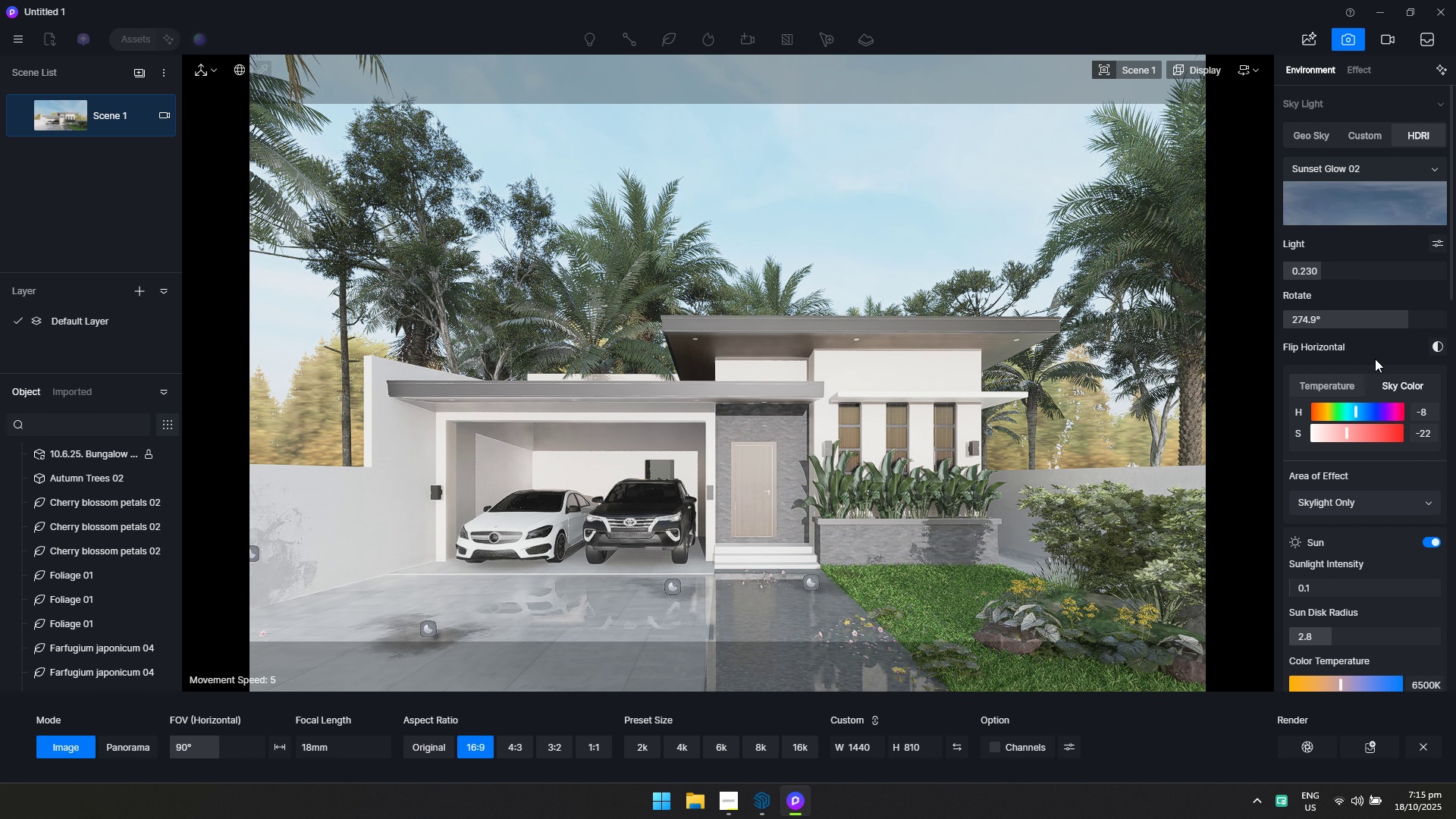 
key(Escape)
 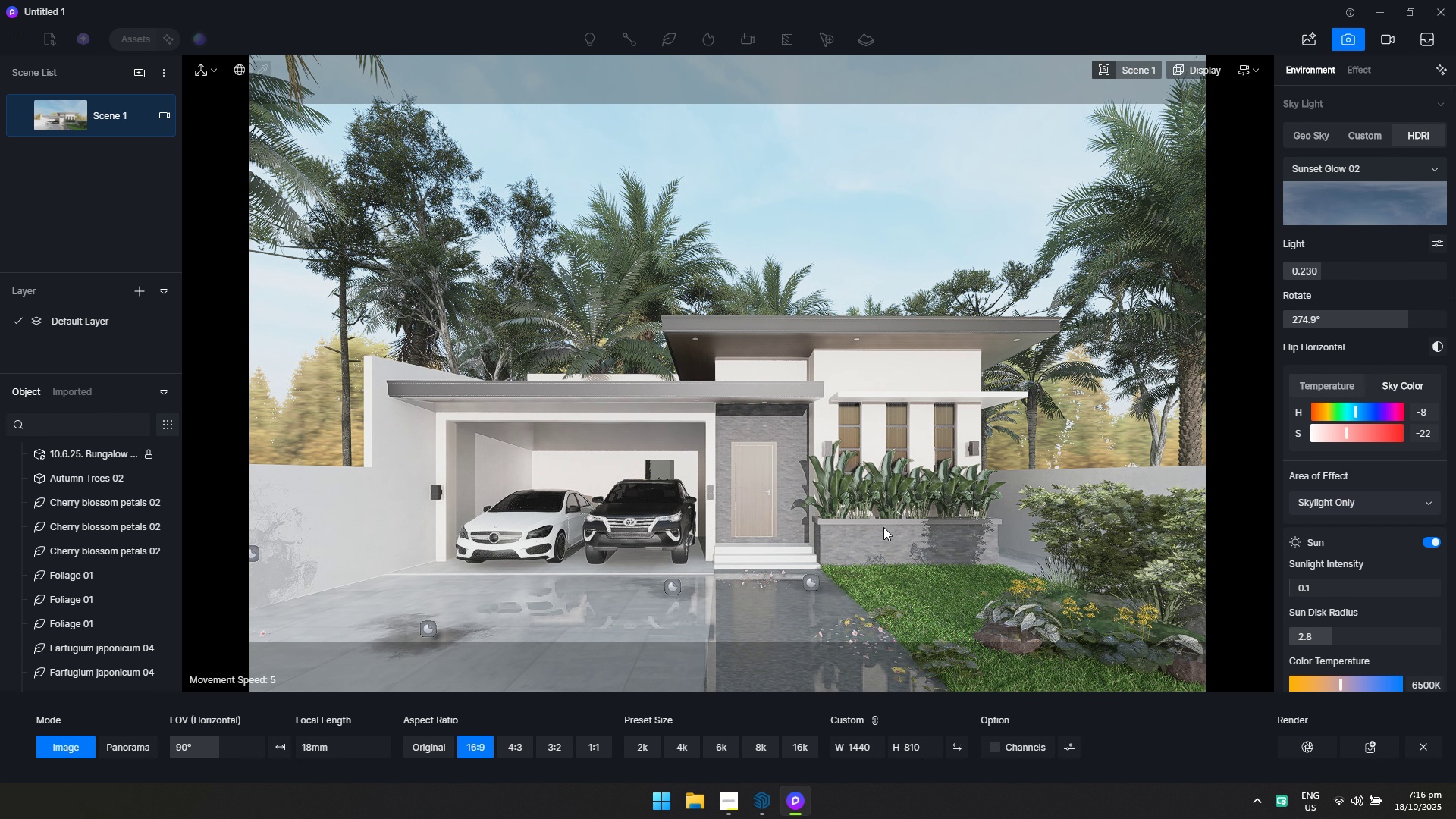 
left_click([883, 527])
 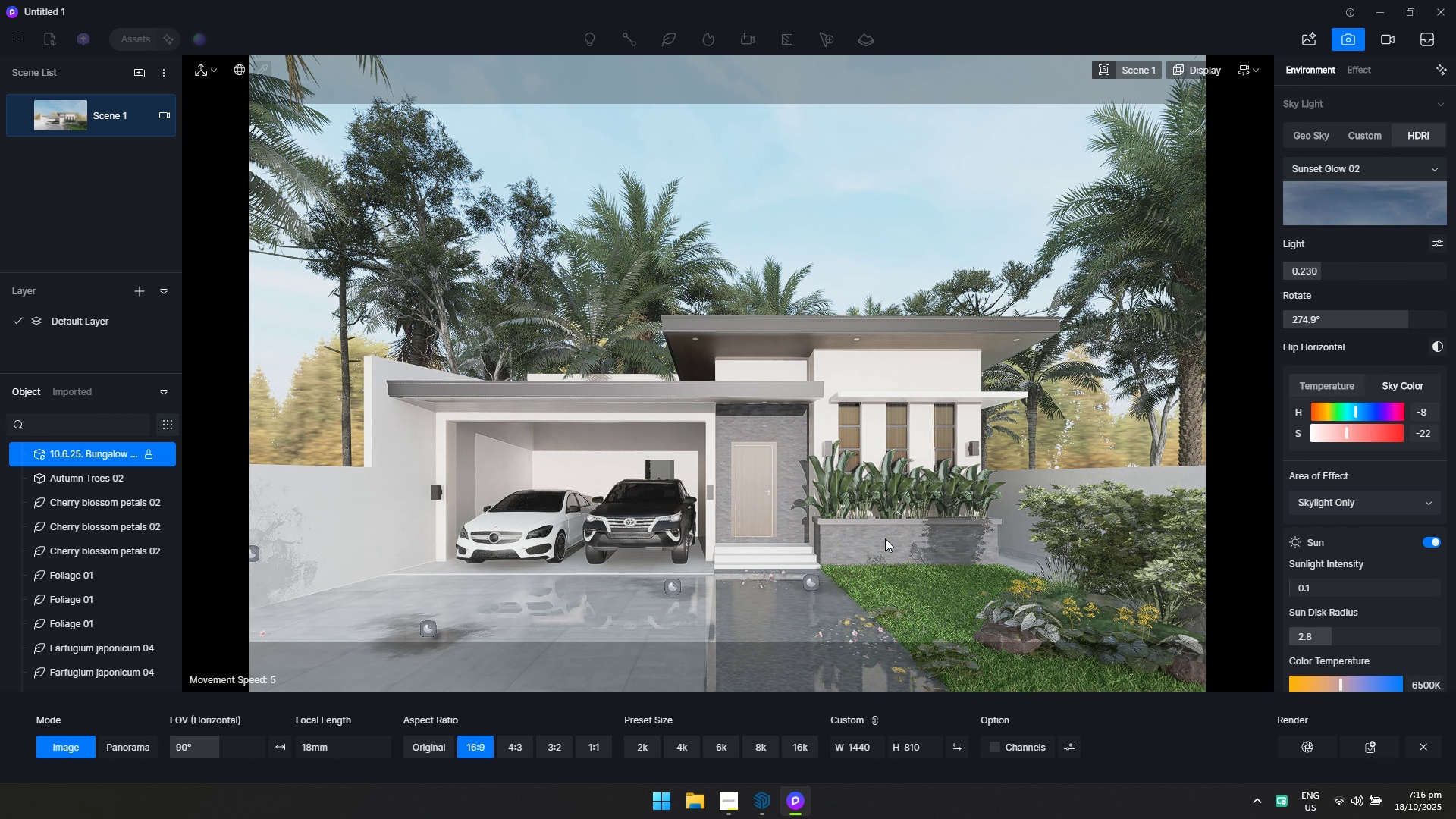 
left_click([885, 538])
 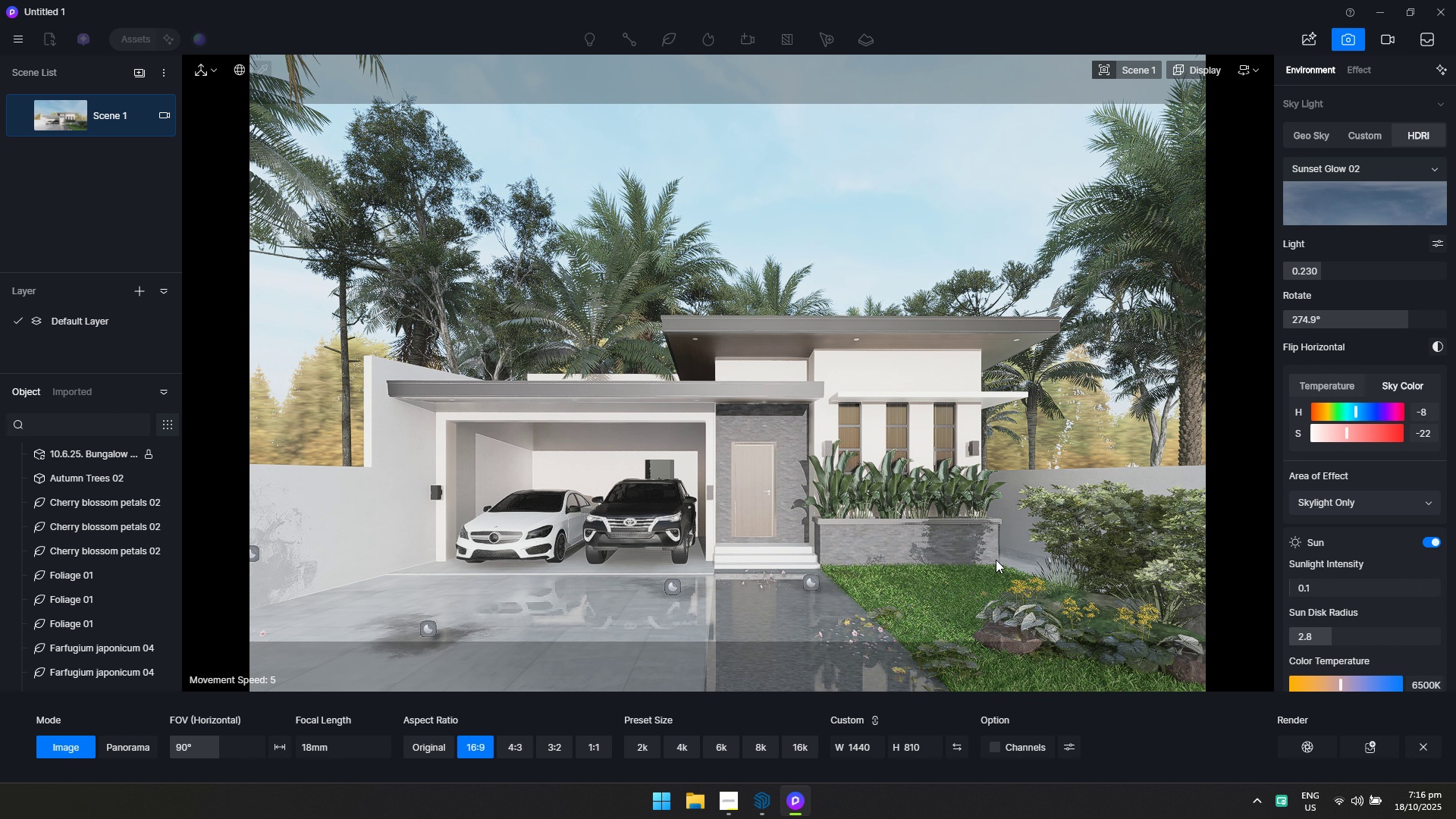 
left_click([958, 552])
 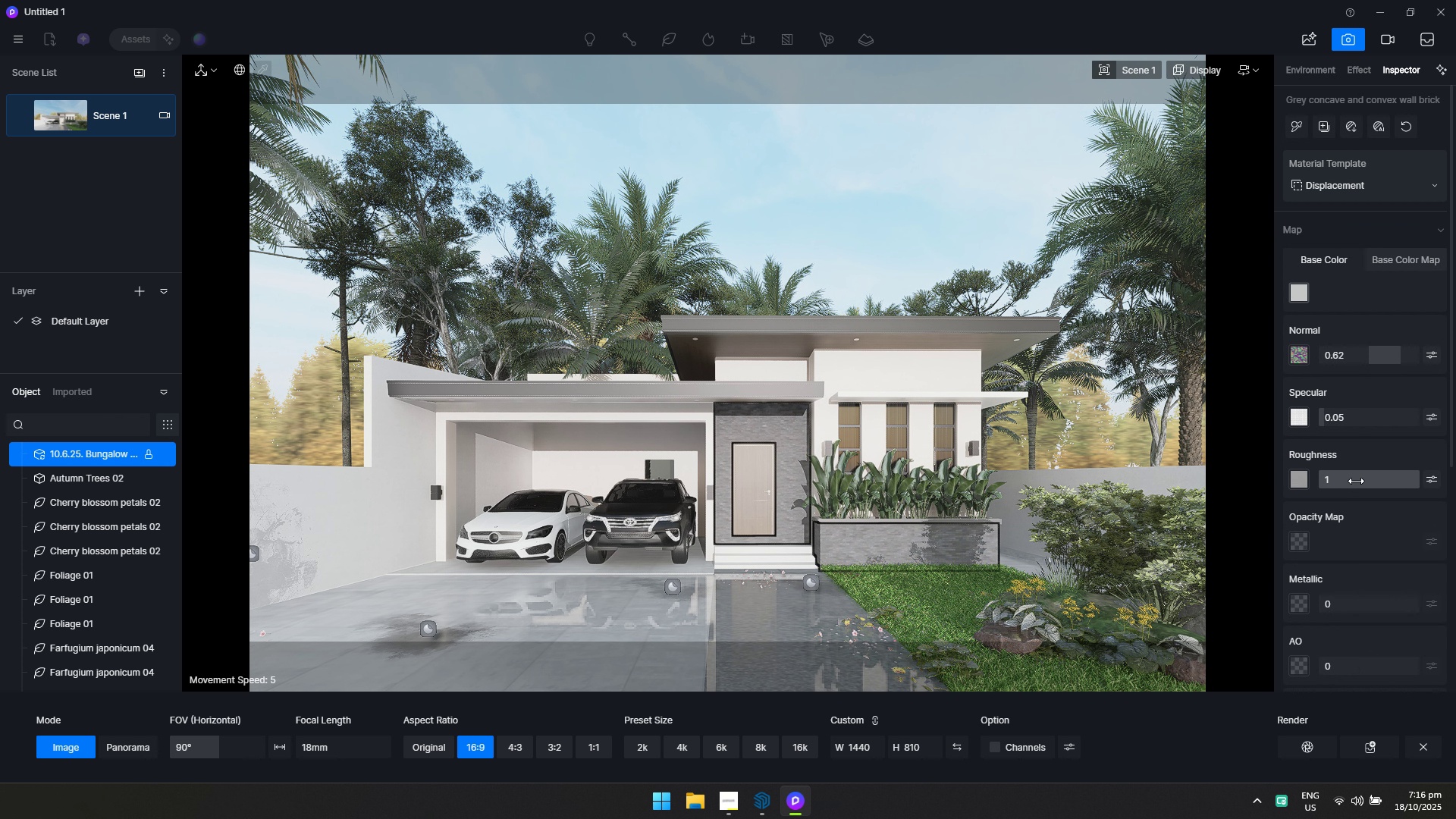 
left_click_drag(start_coordinate=[1341, 421], to_coordinate=[1379, 425])
 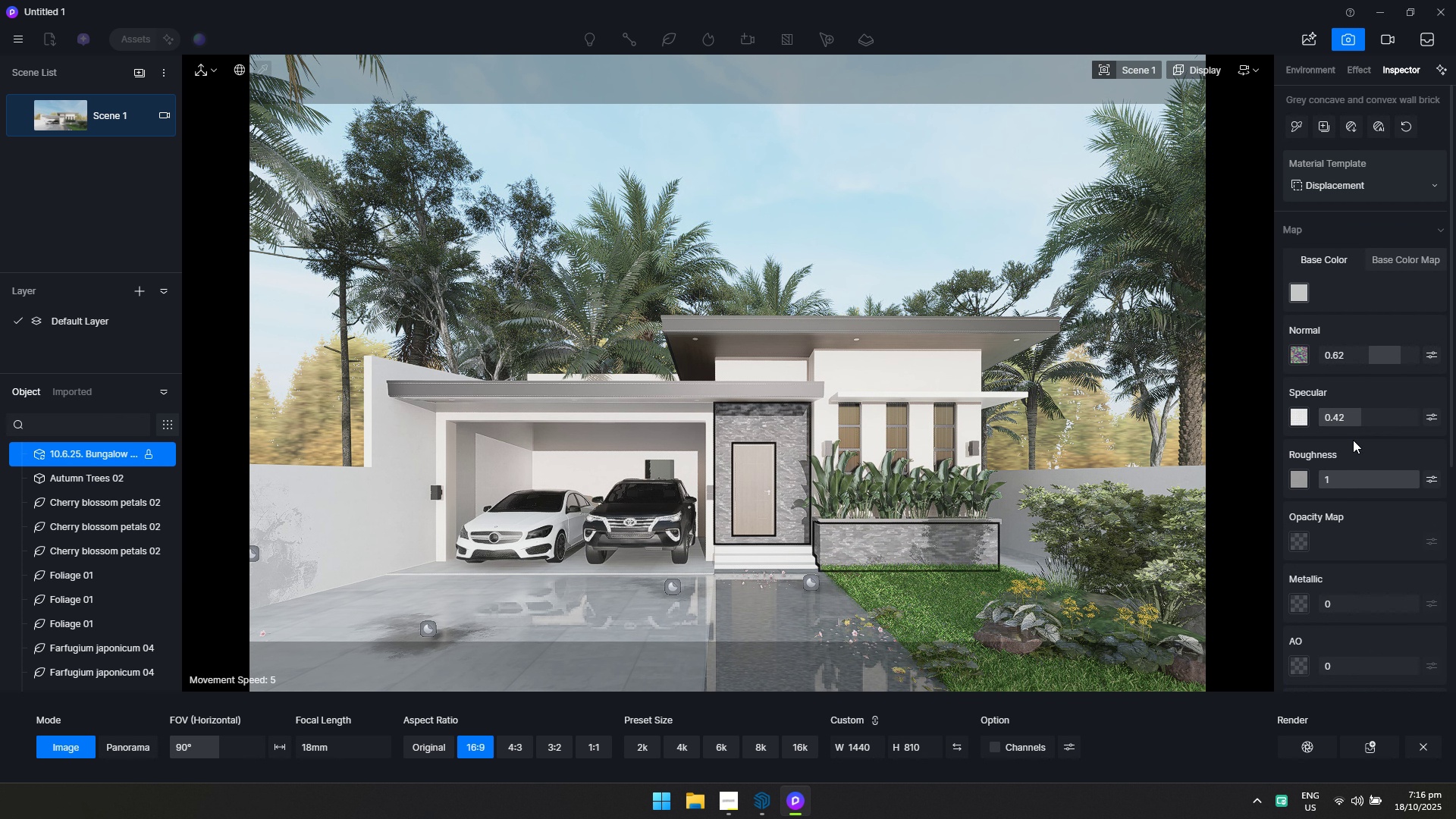 
left_click([1372, 416])
 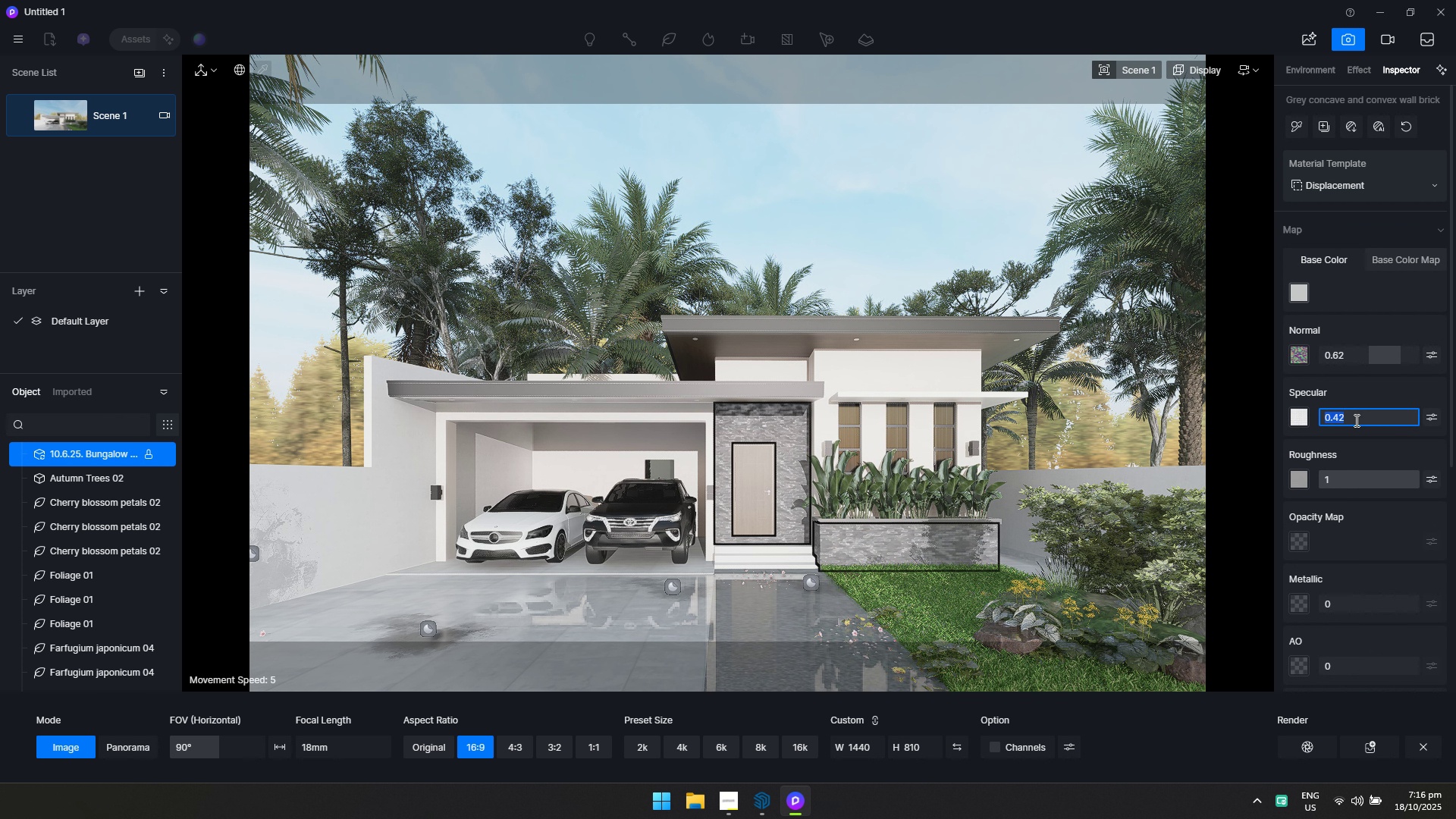 
double_click([1355, 420])
 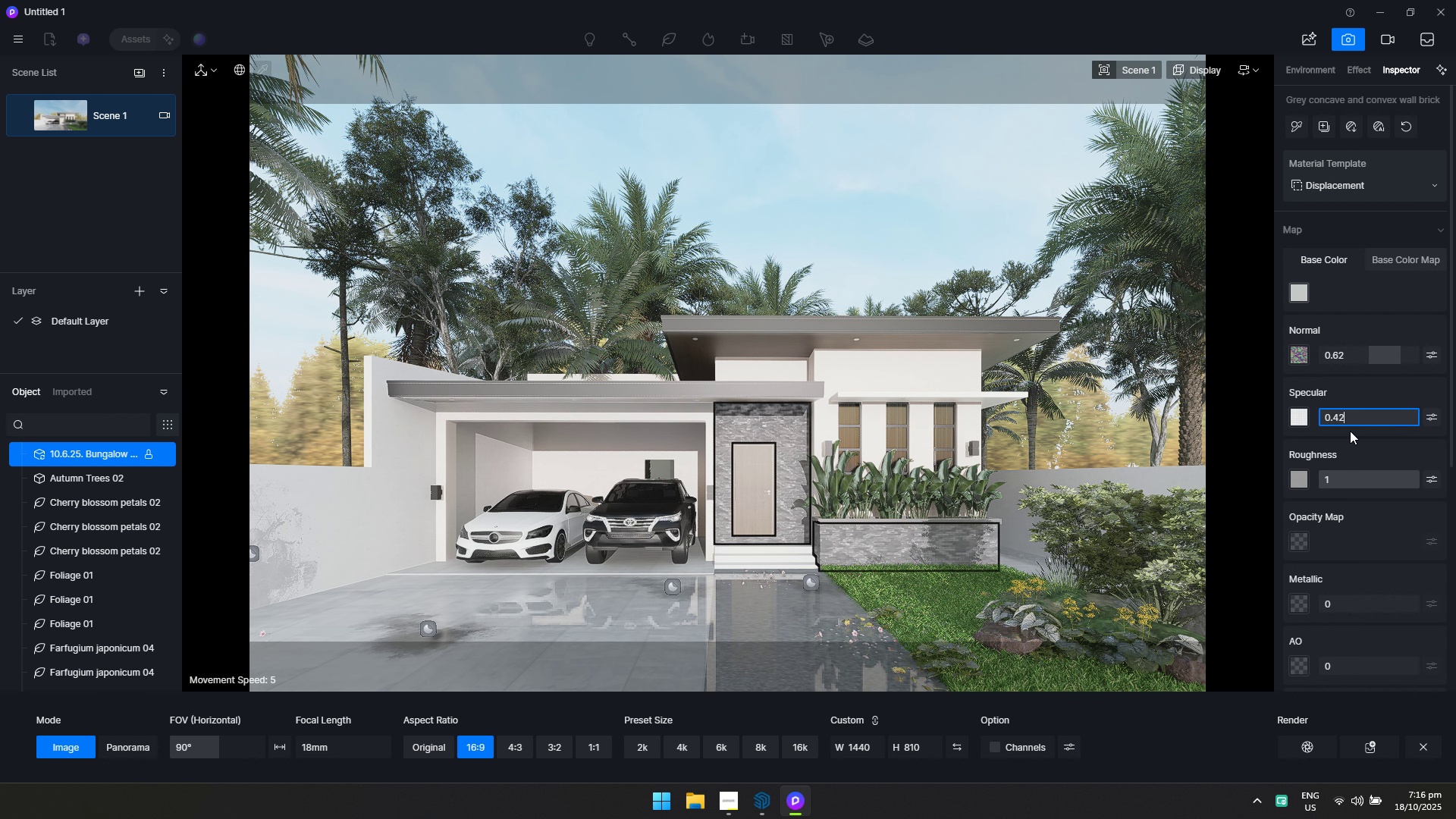 
triple_click([1350, 431])
 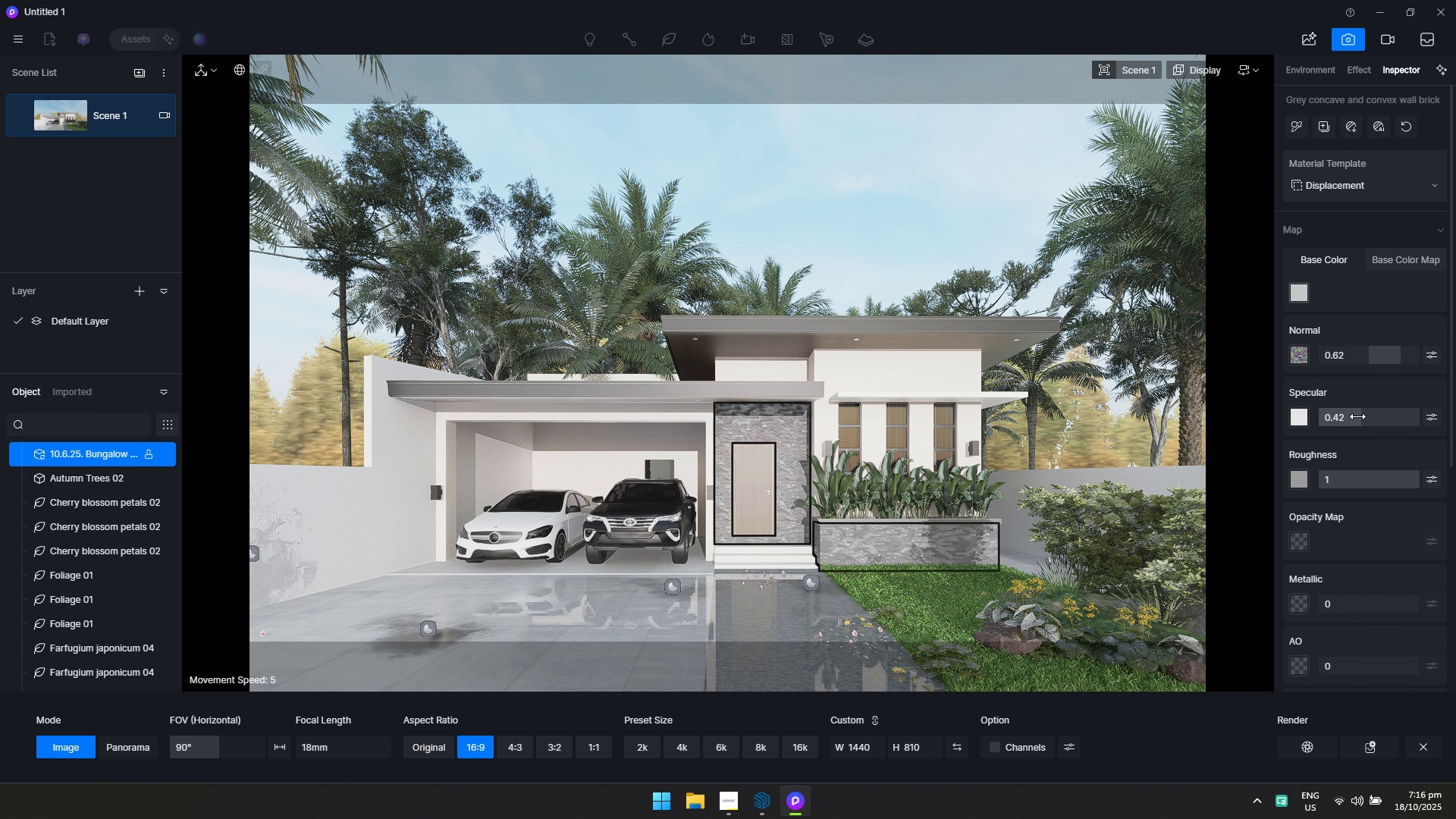 
left_click_drag(start_coordinate=[1357, 416], to_coordinate=[1340, 416])
 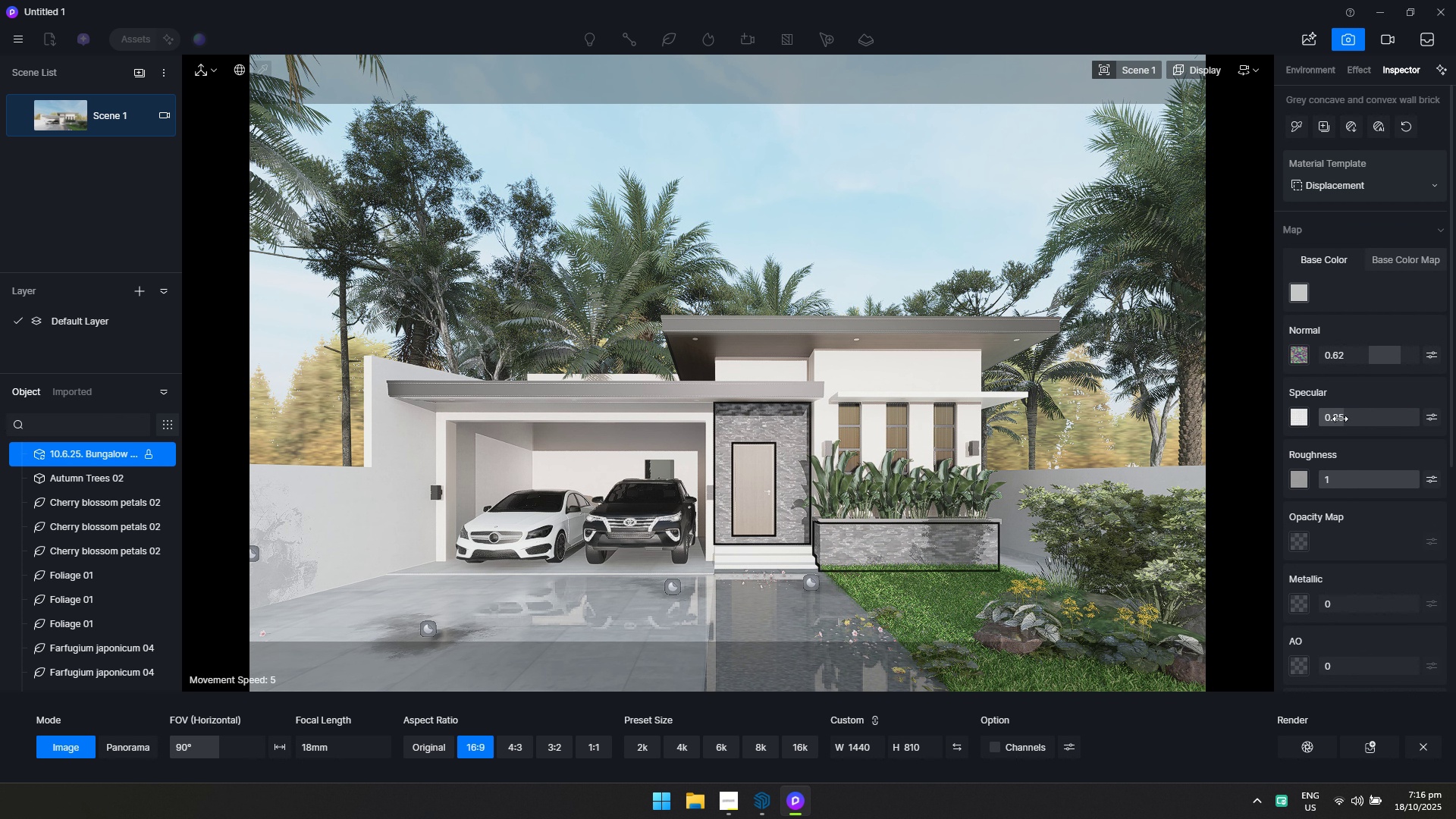 
key(Escape)
 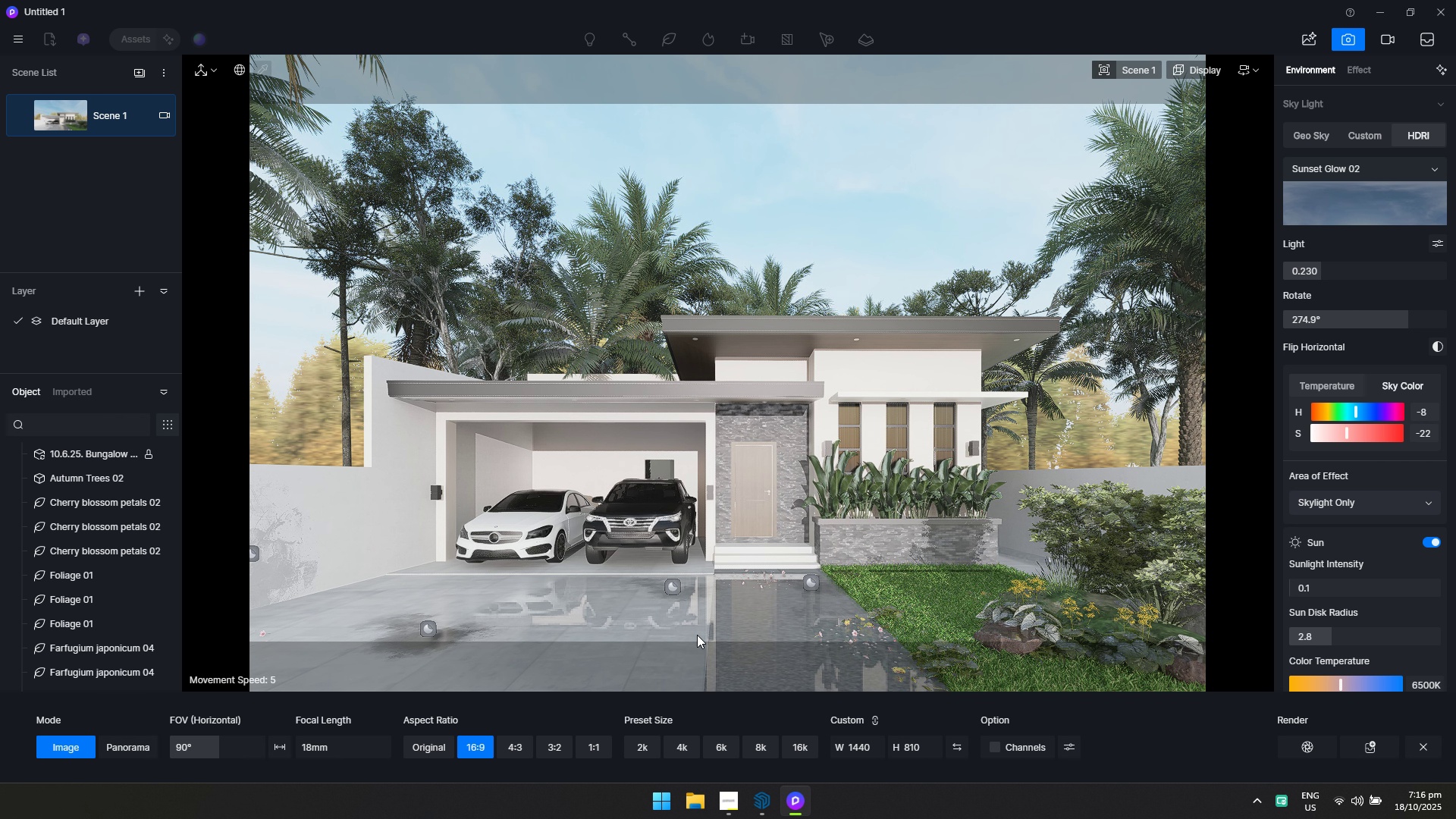 
key(Escape)
 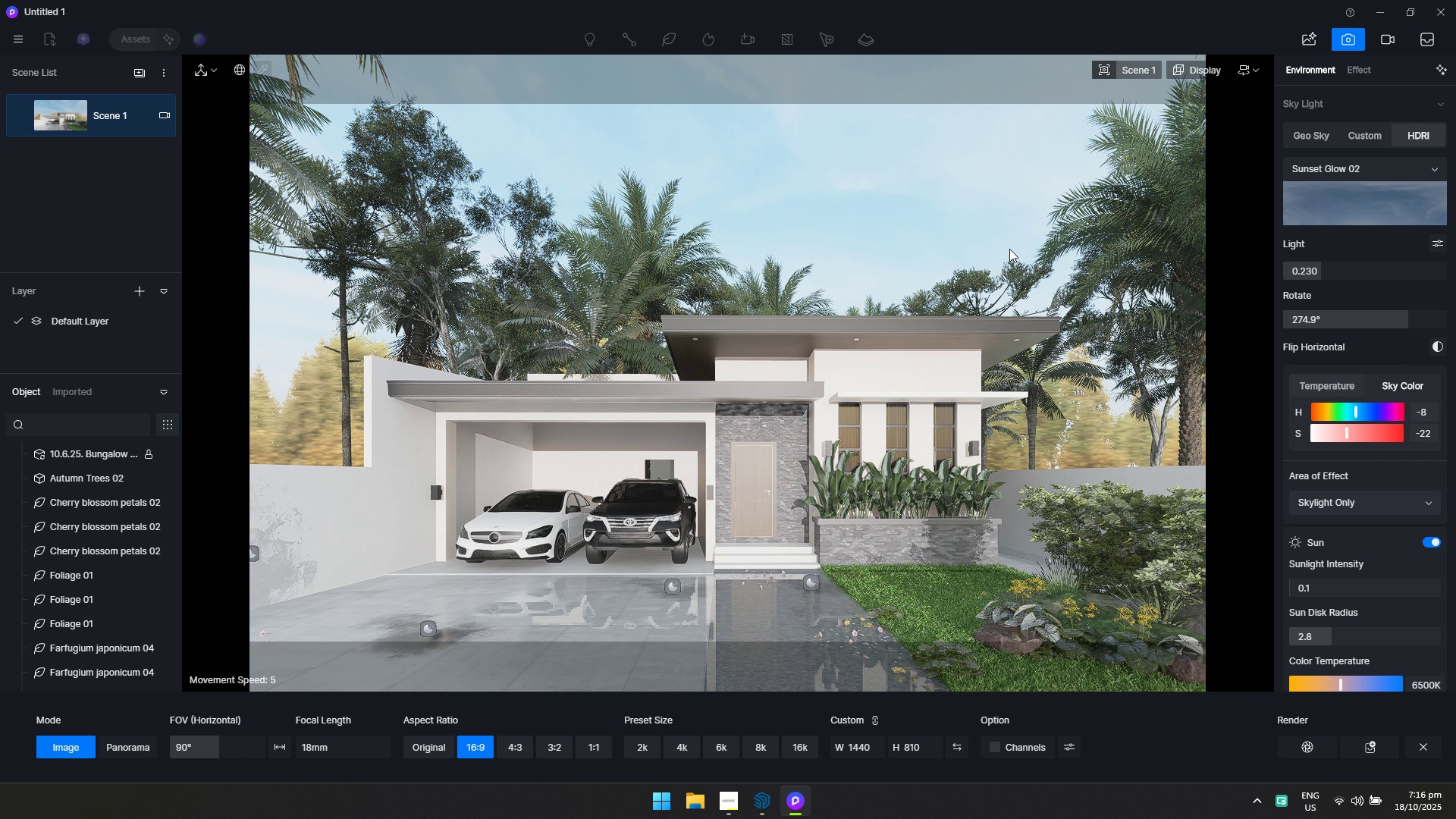 
left_click([1005, 231])
 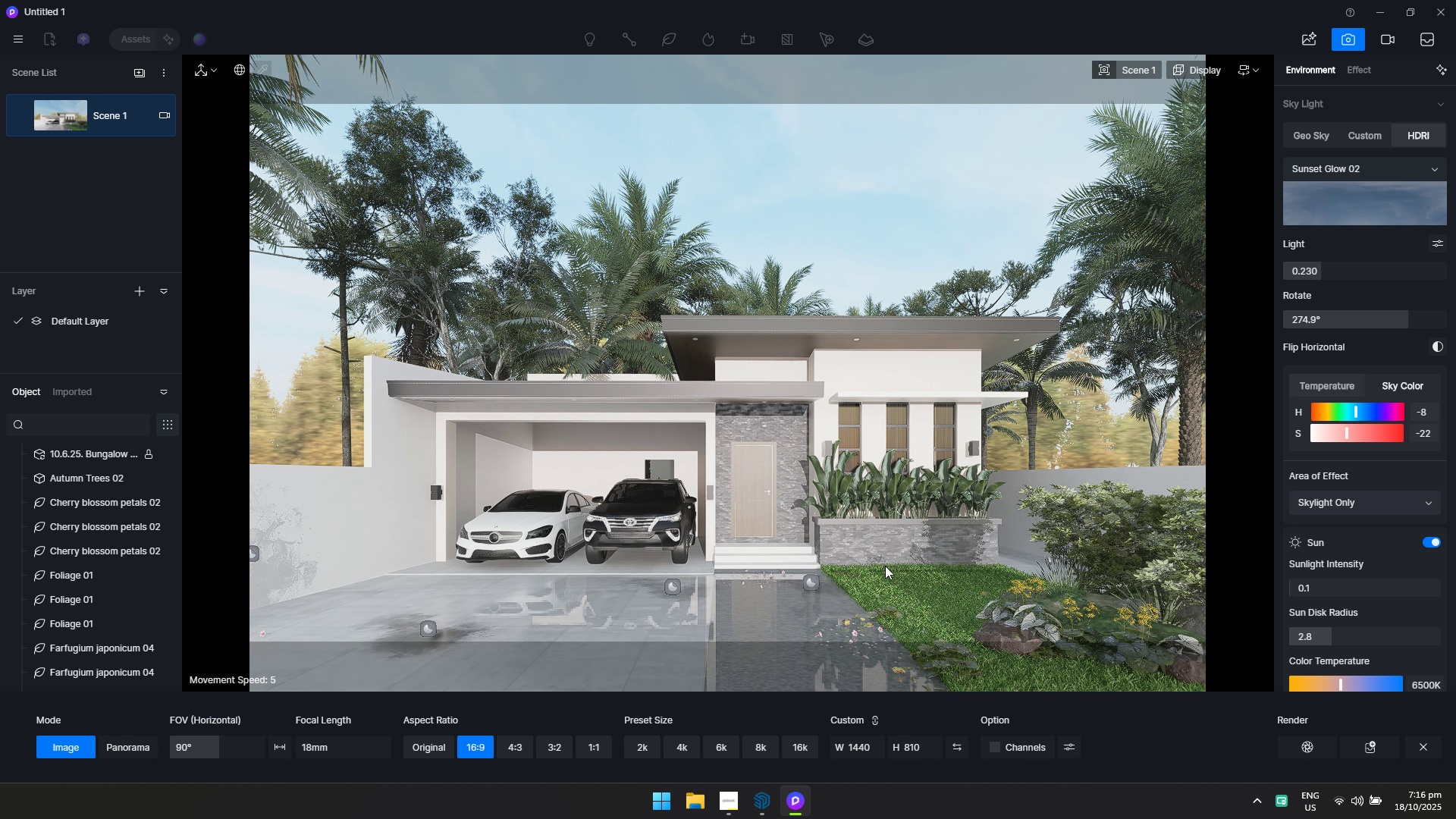 
left_click([886, 547])